 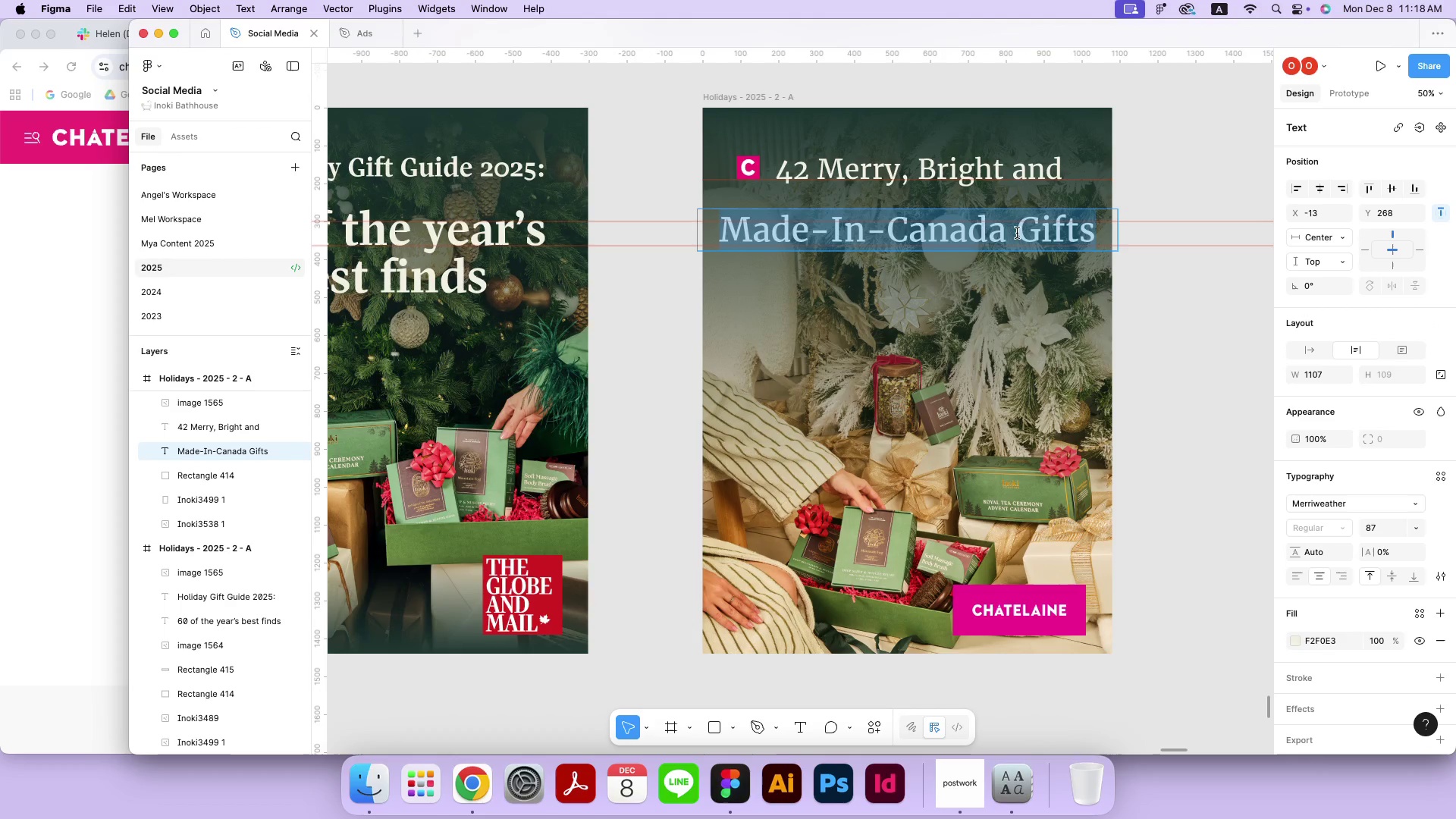 
left_click_drag(start_coordinate=[1017, 231], to_coordinate=[1012, 234])
 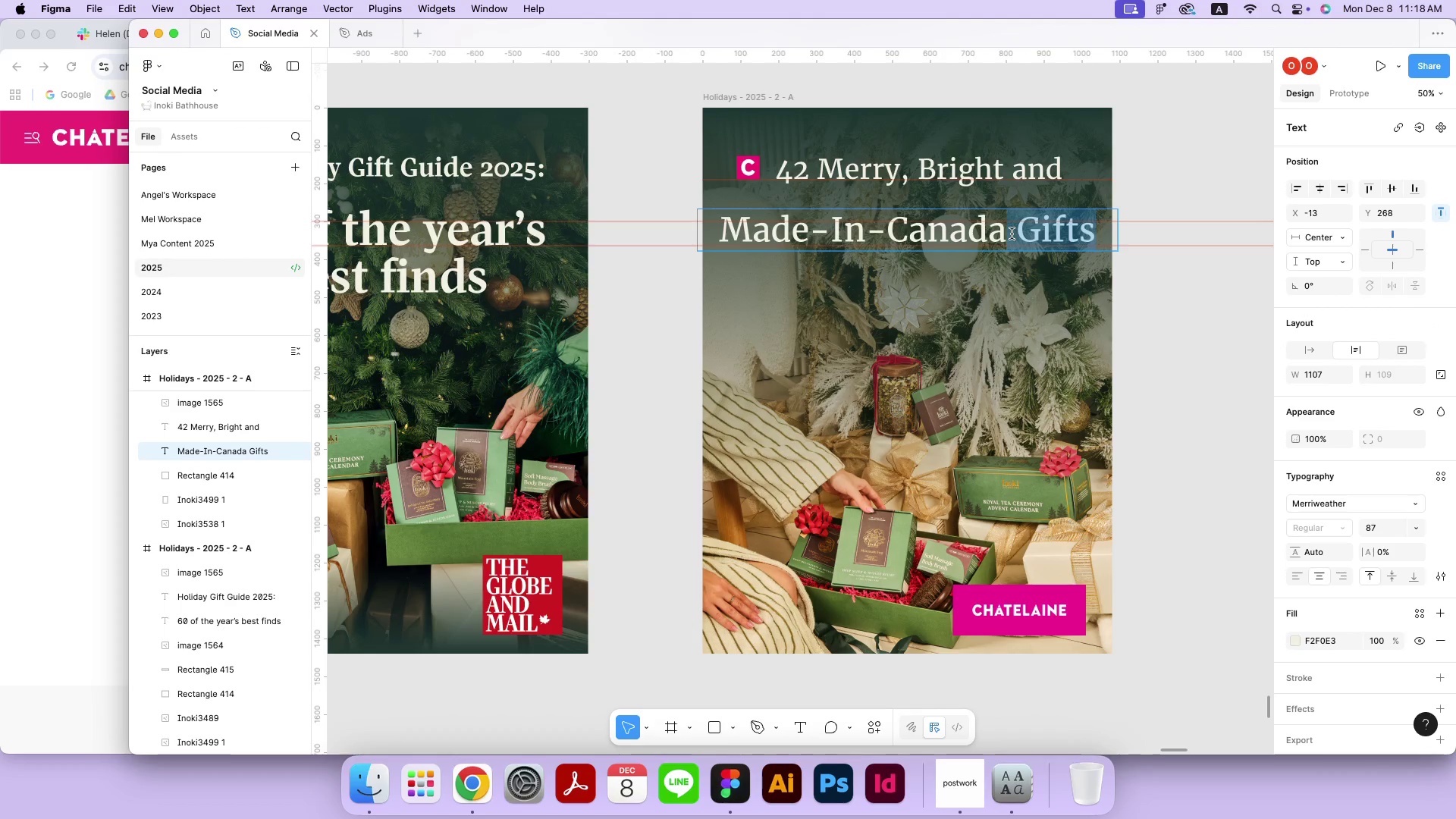 
left_click([1015, 233])
 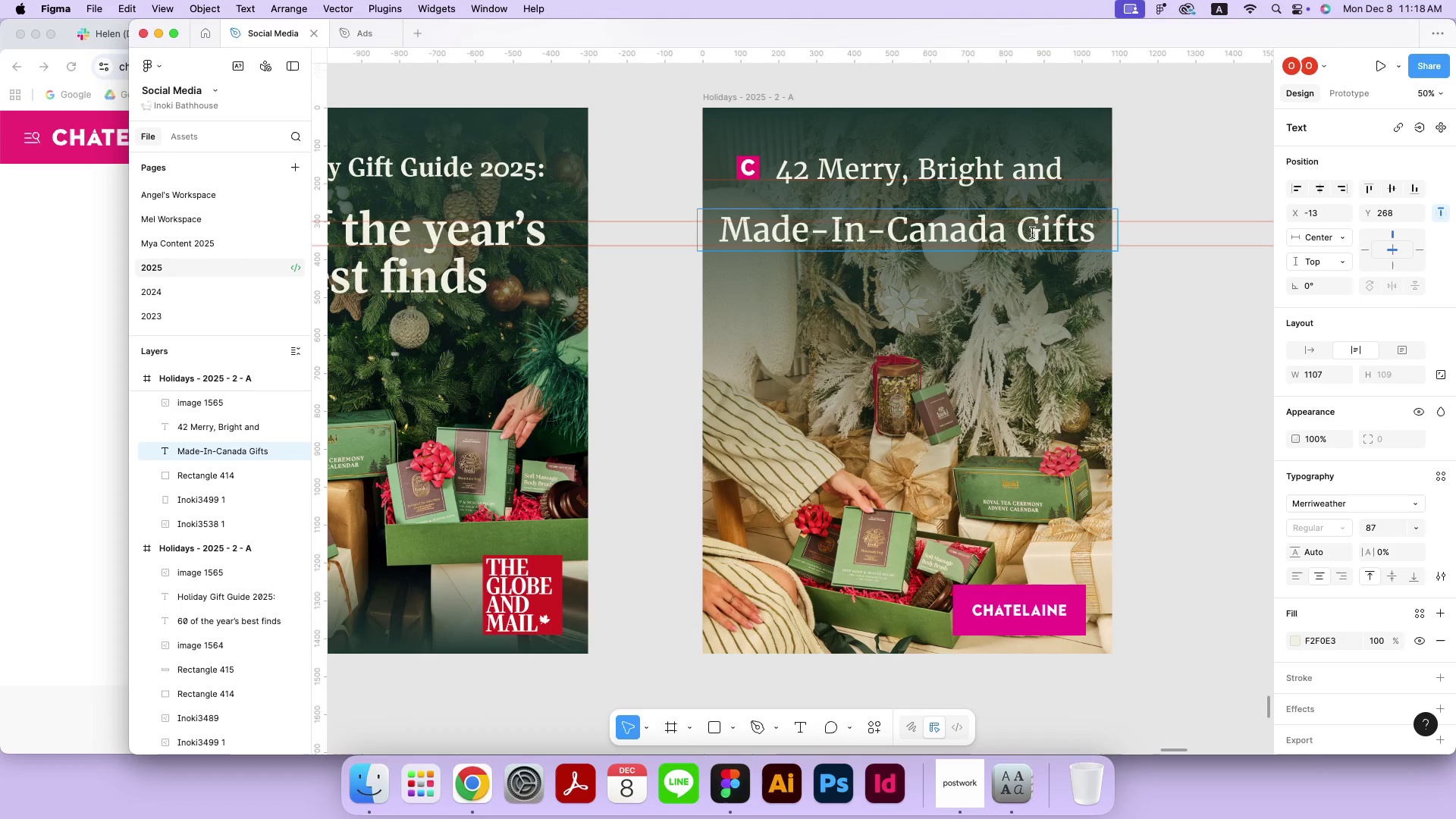 
key(Backspace)
 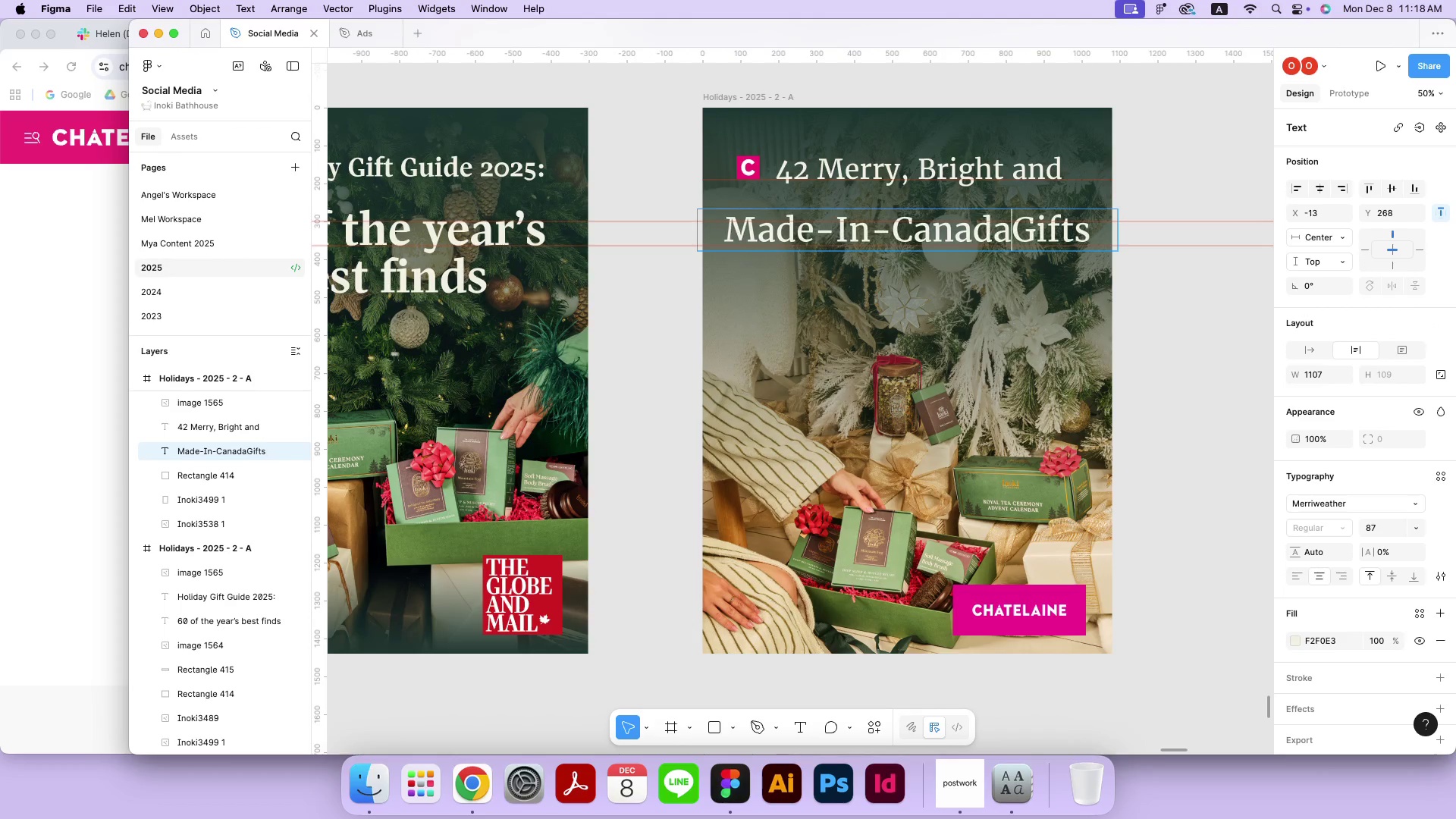 
key(Enter)
 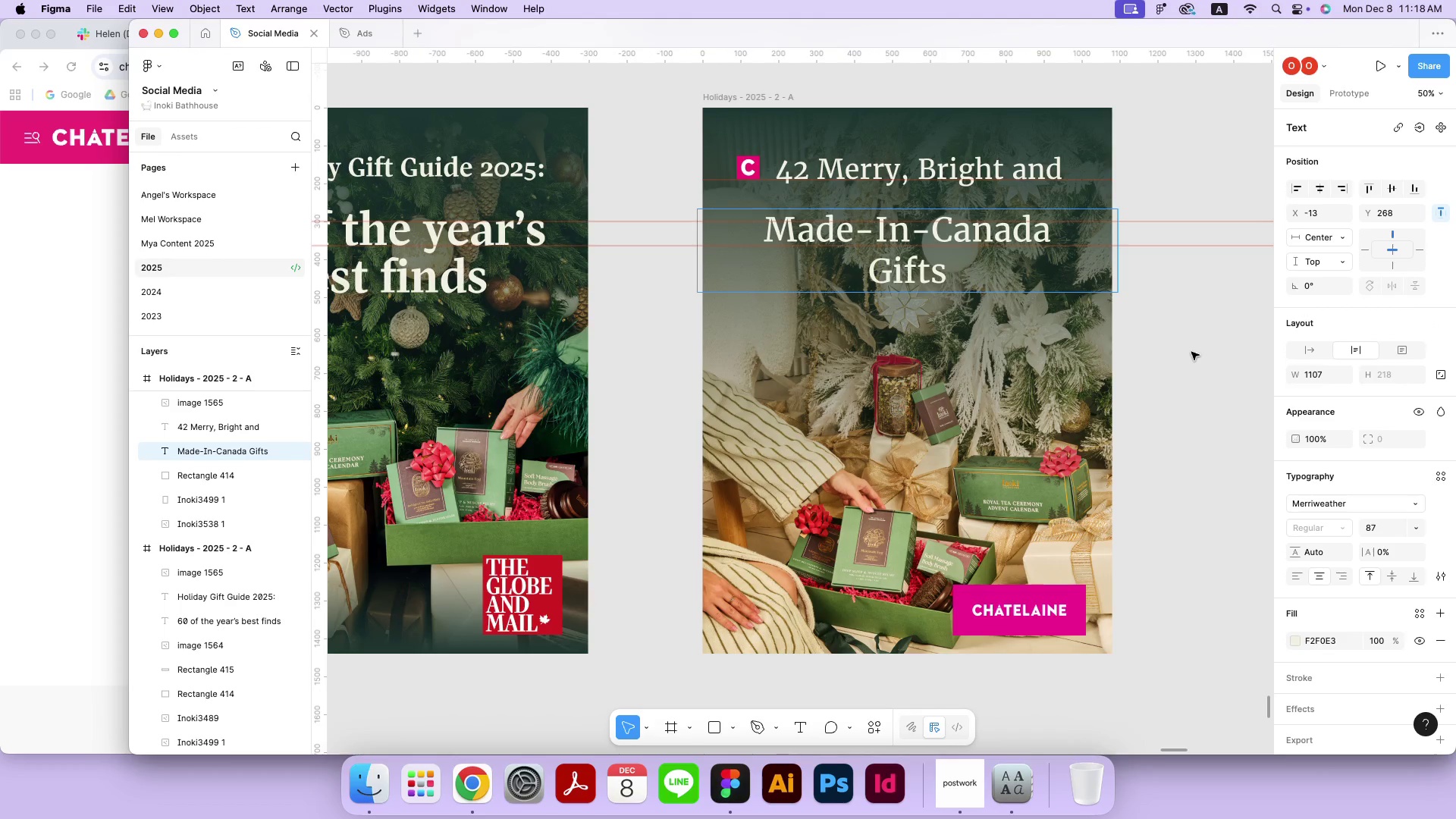 
key(Meta+CommandLeft)
 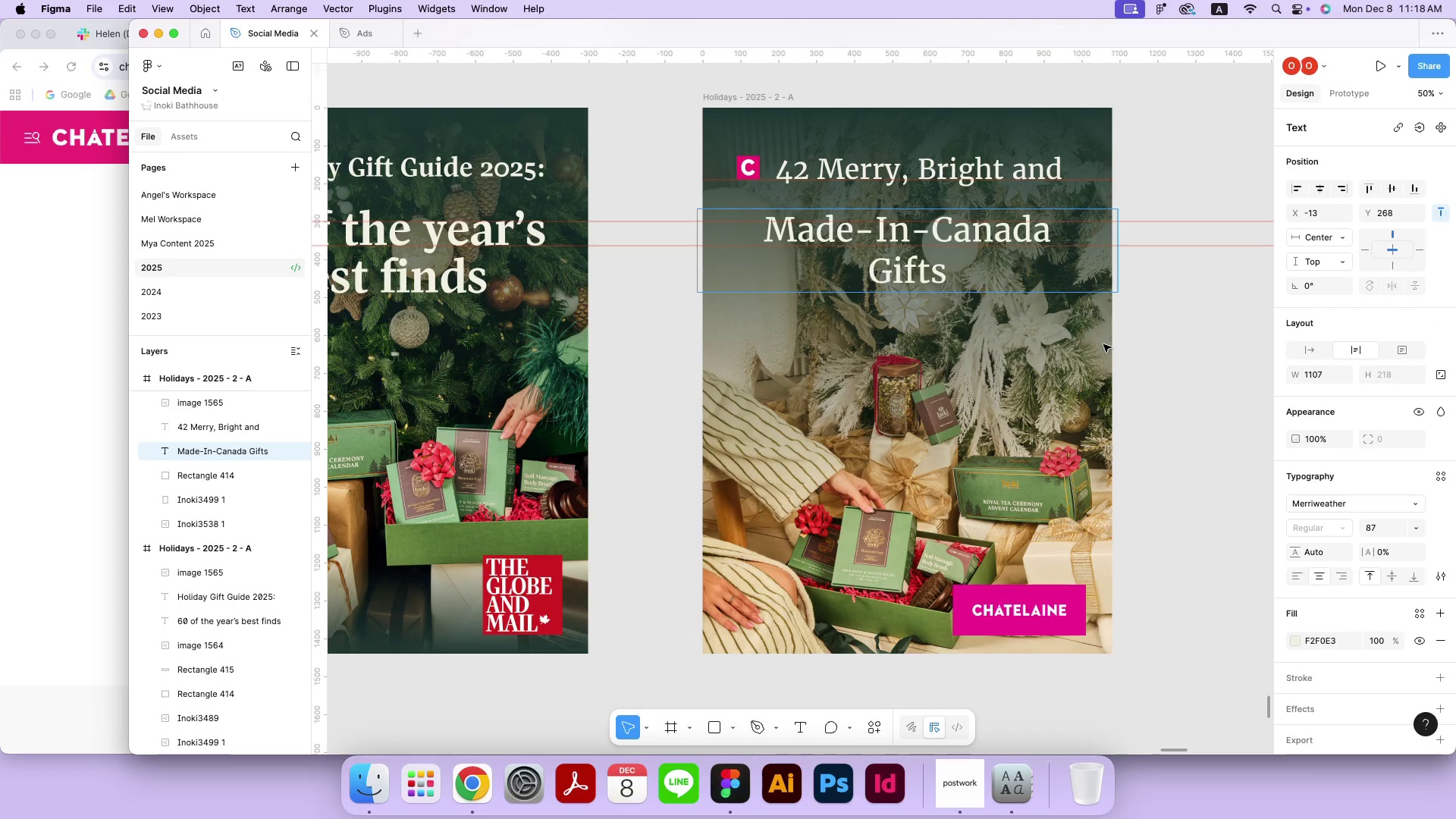 
key(Meta+A)
 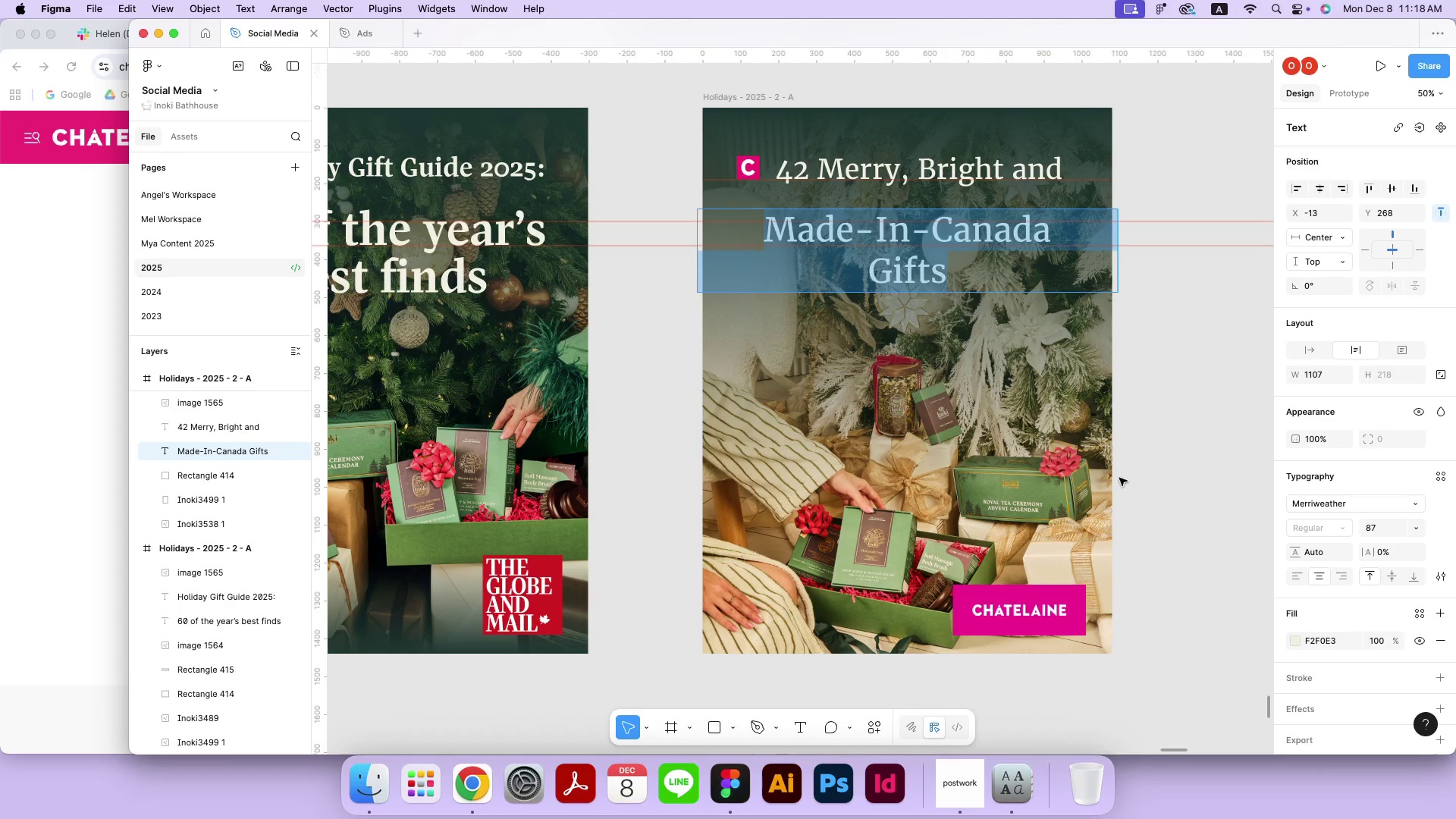 
left_click([1175, 466])
 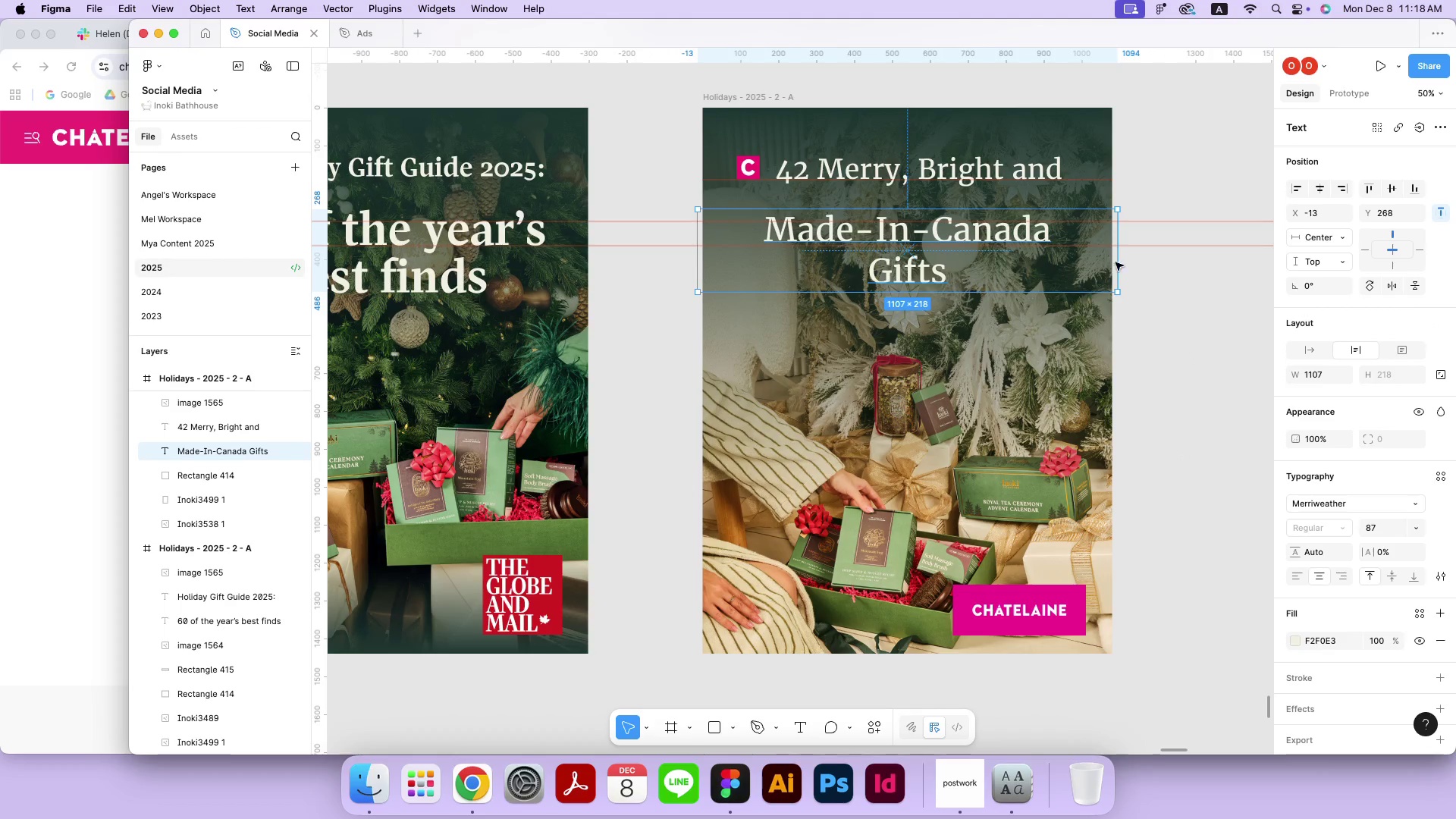 
key(ArrowDown)
 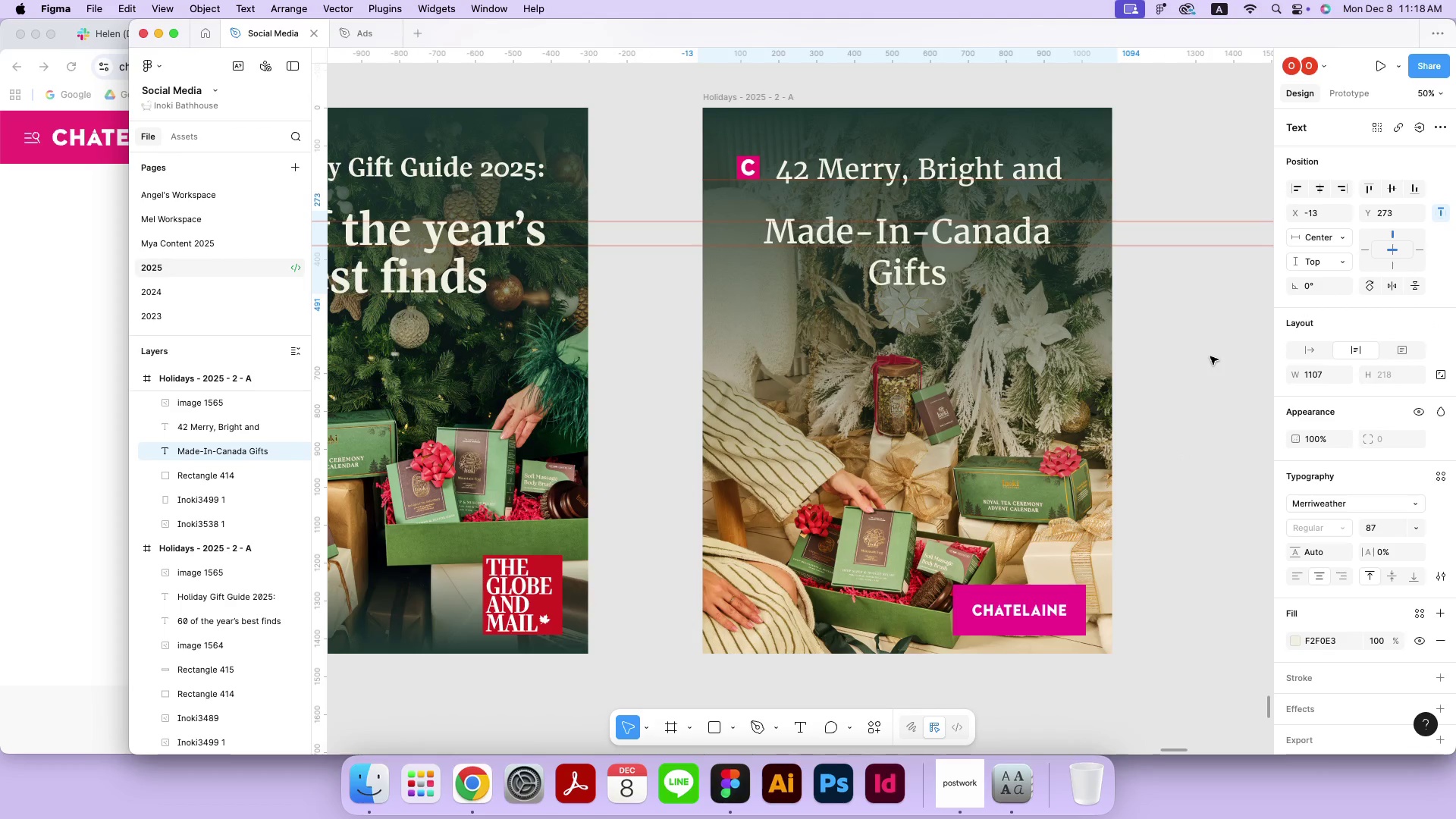 
hold_key(key=ArrowDown, duration=0.67)
 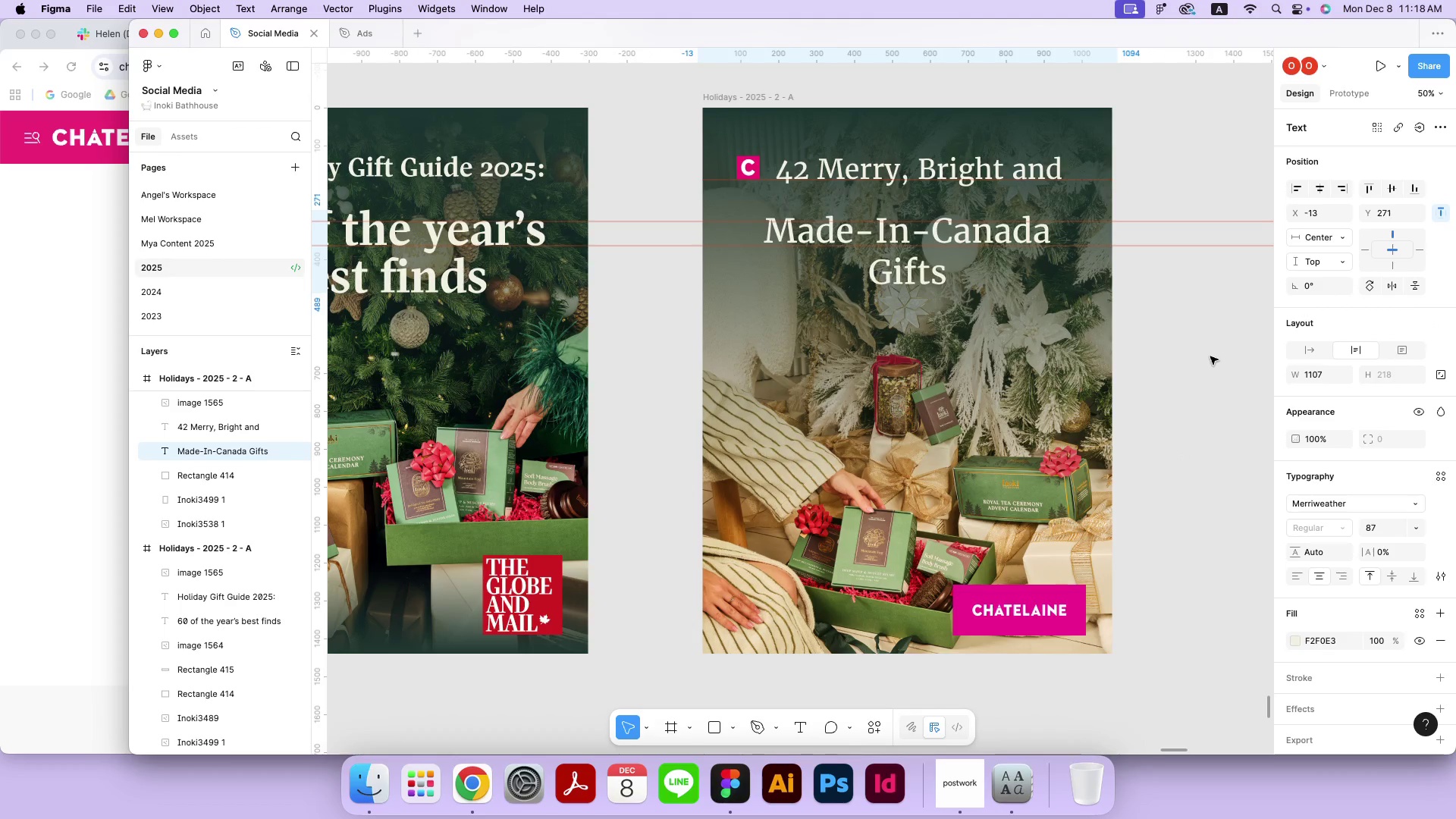 
key(ArrowDown)
 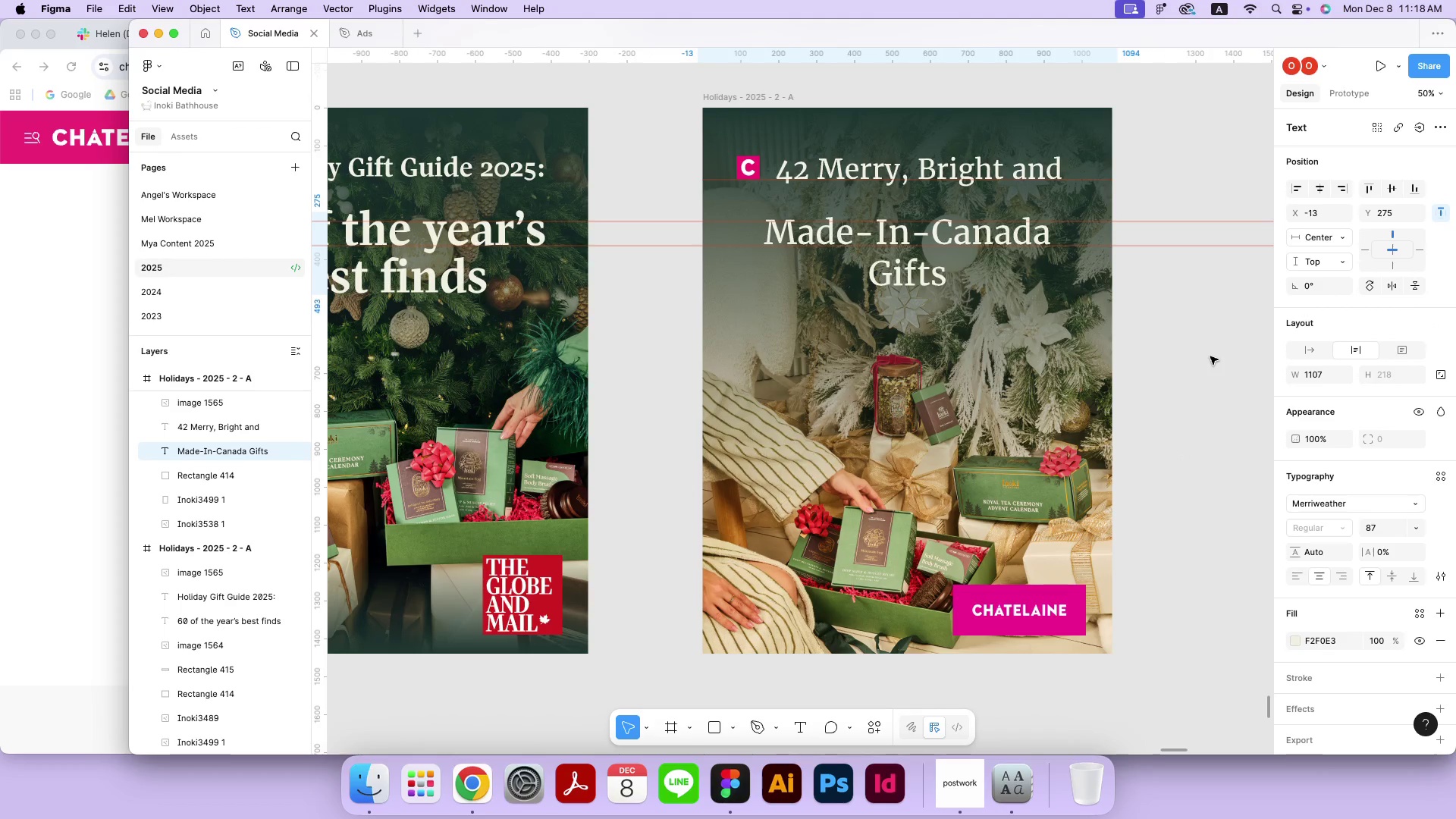 
key(ArrowDown)
 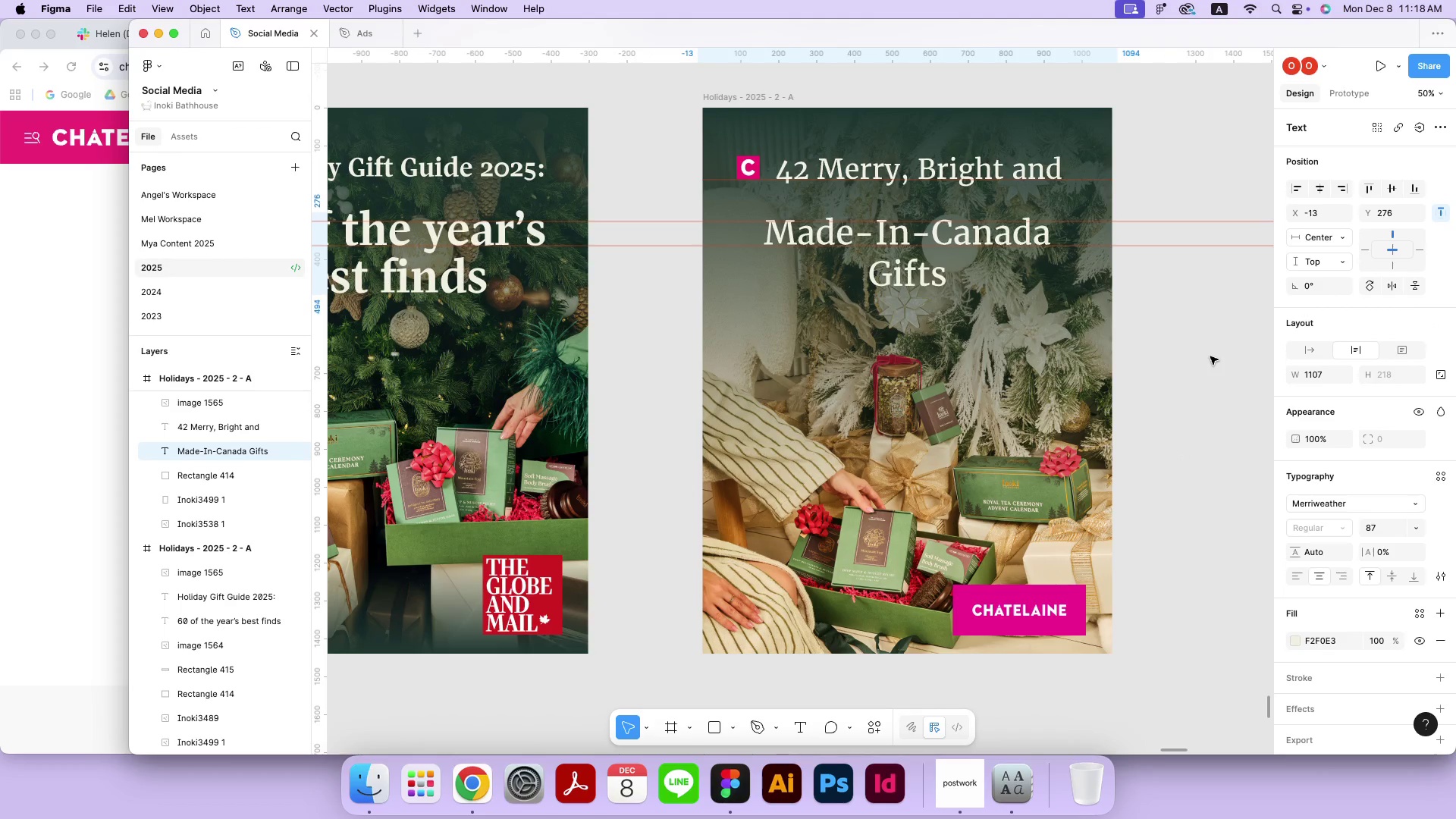 
key(ArrowDown)
 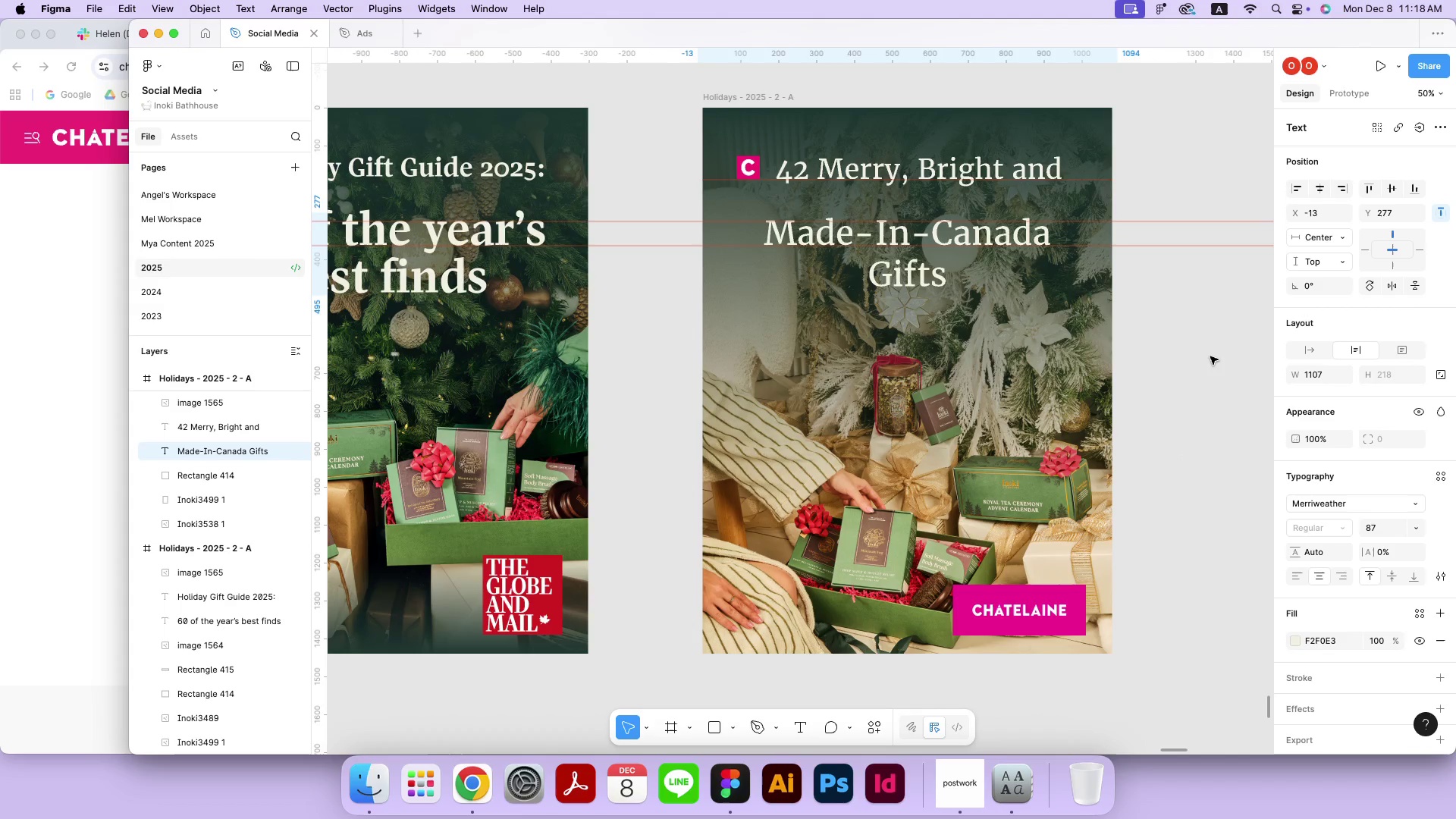 
key(ArrowDown)
 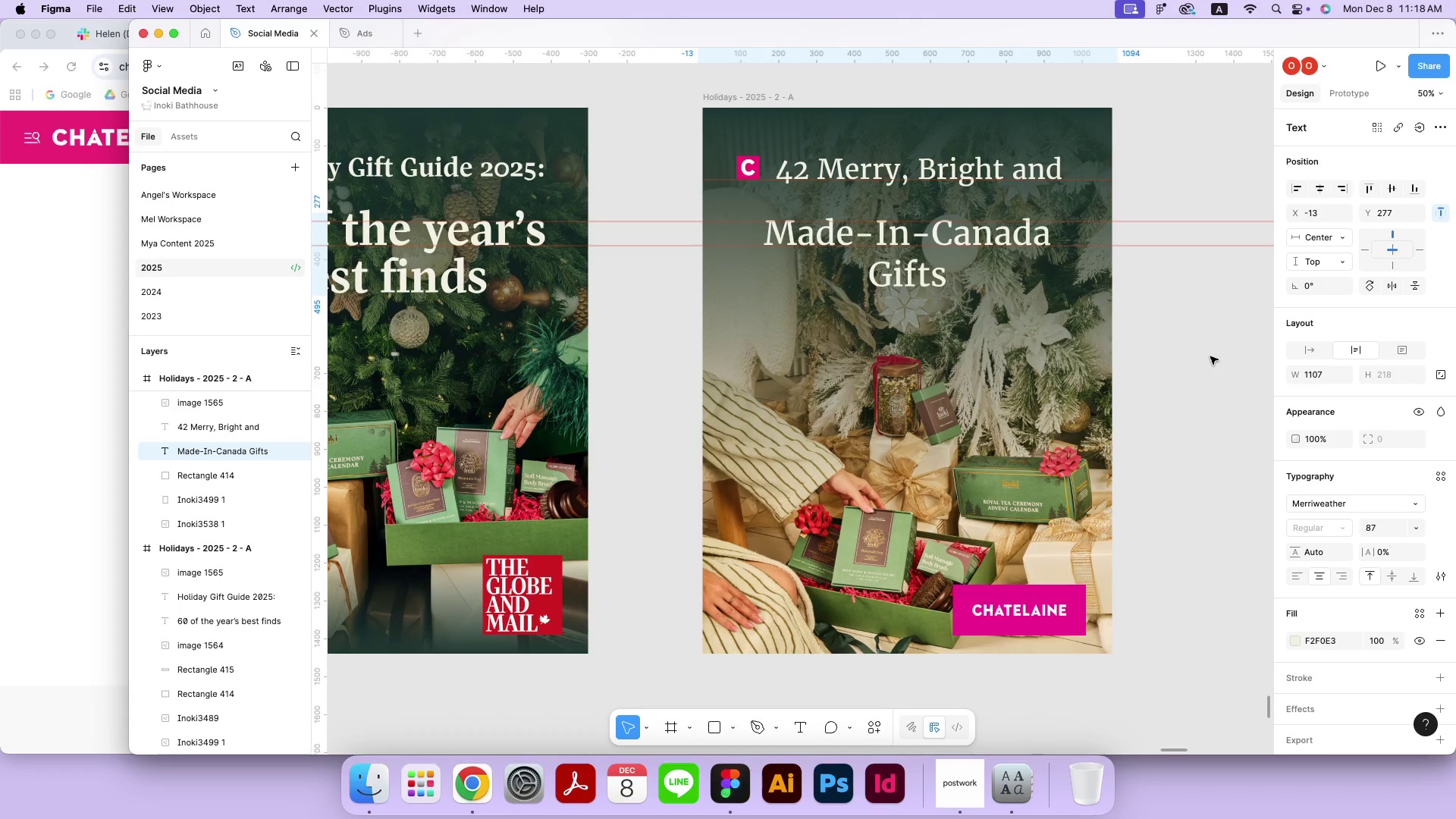 
key(ArrowDown)
 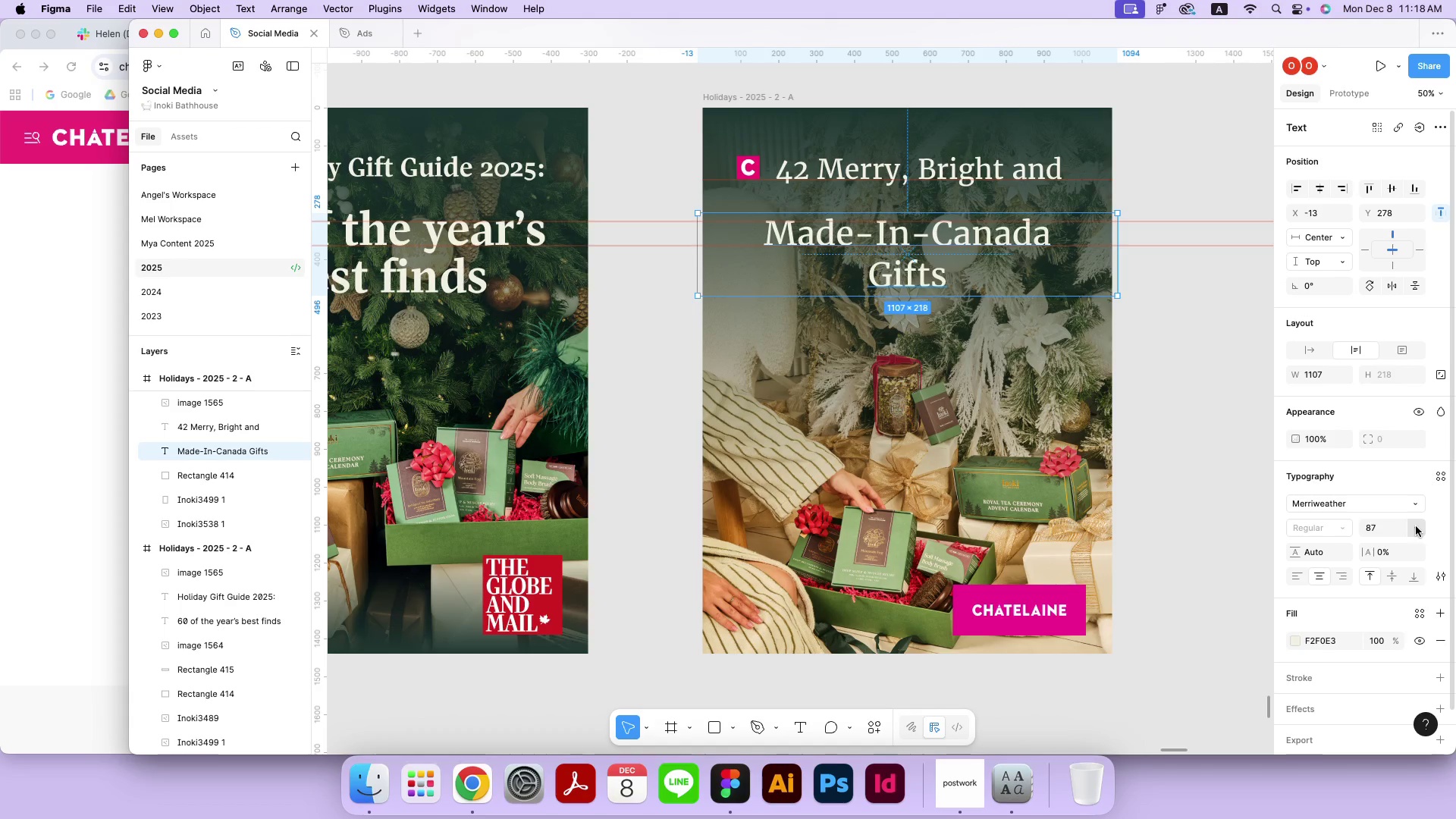 
left_click([1389, 530])
 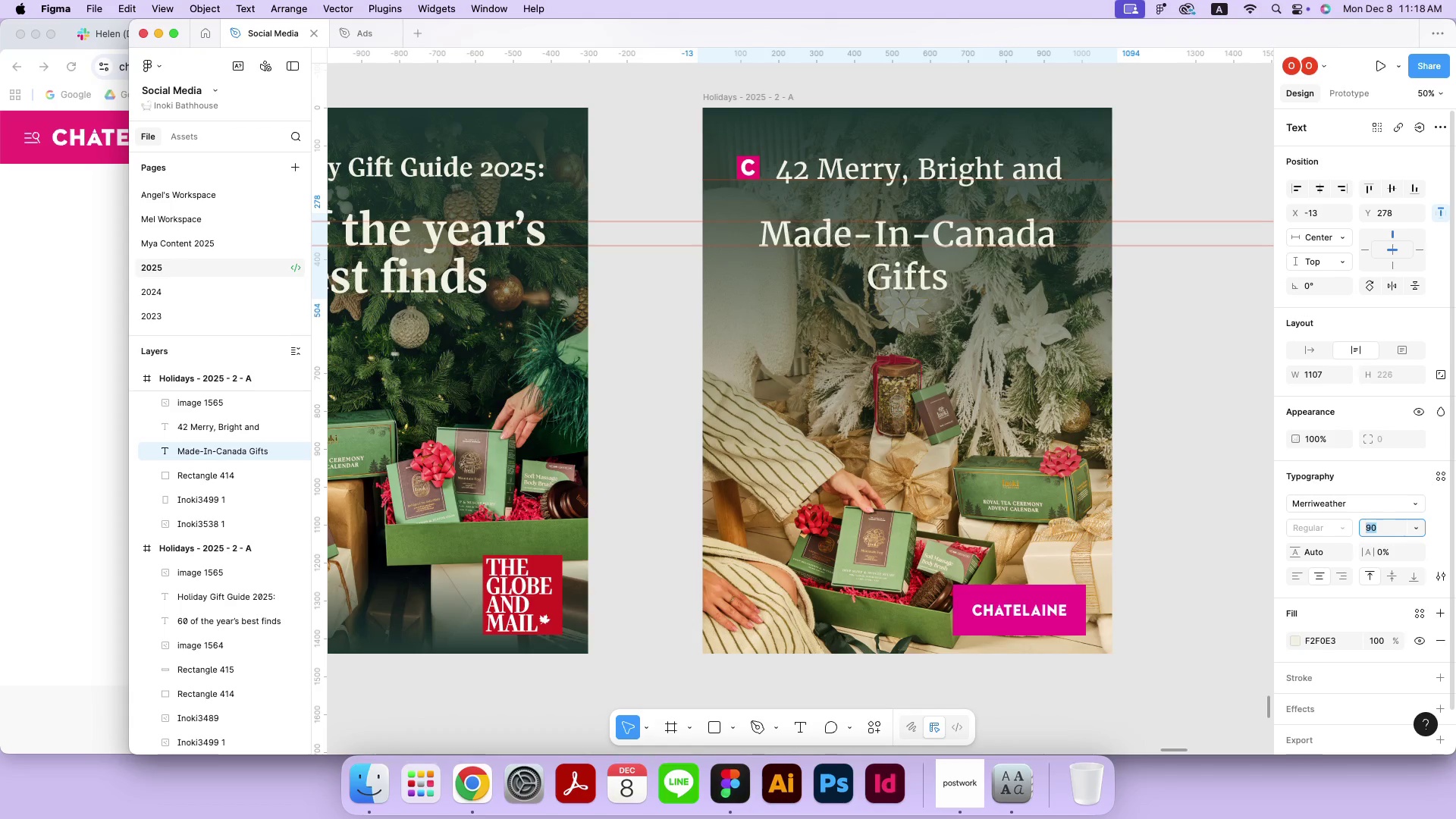 
hold_key(key=ArrowUp, duration=1.21)
 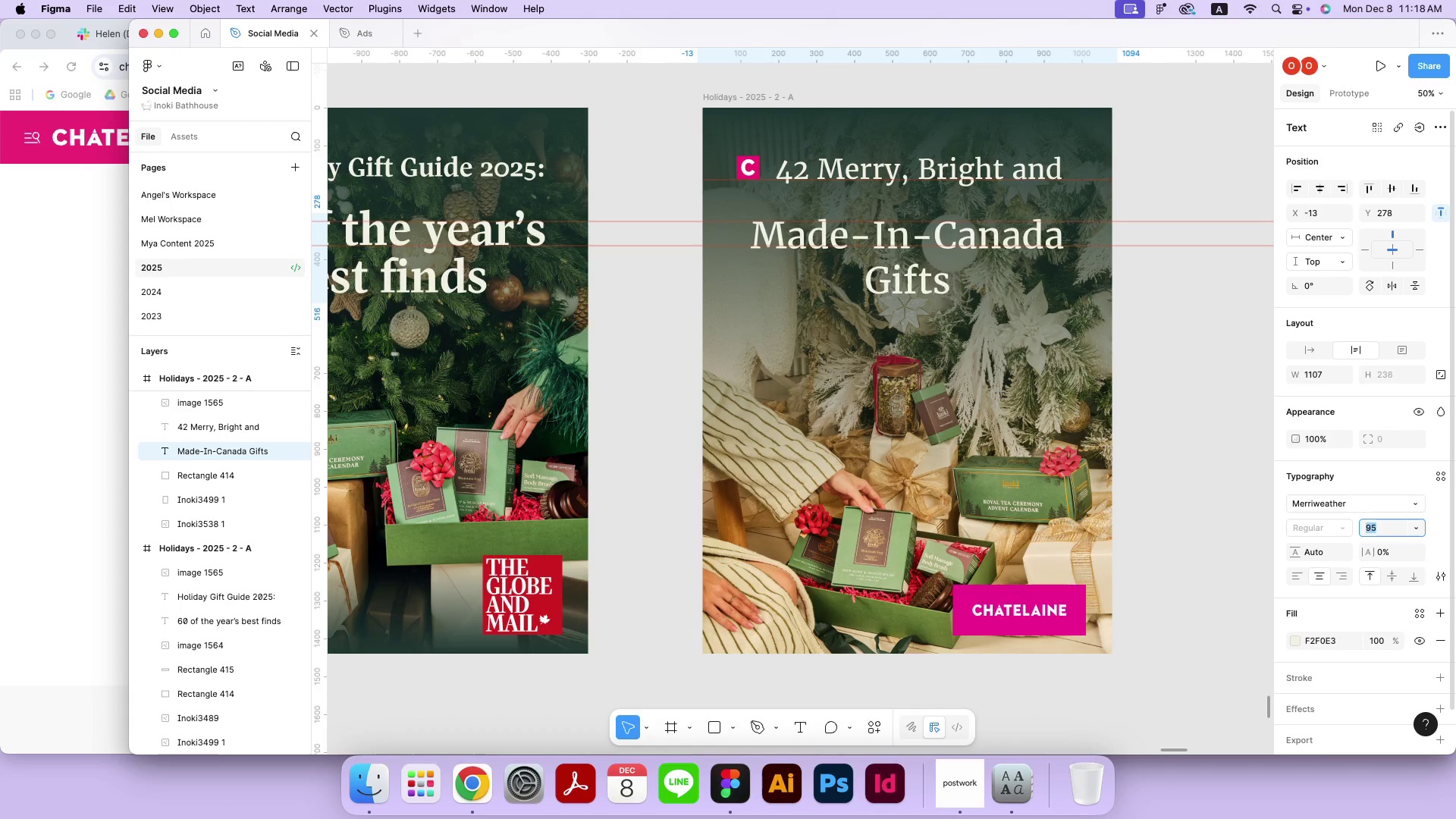 
hold_key(key=ArrowUp, duration=0.67)
 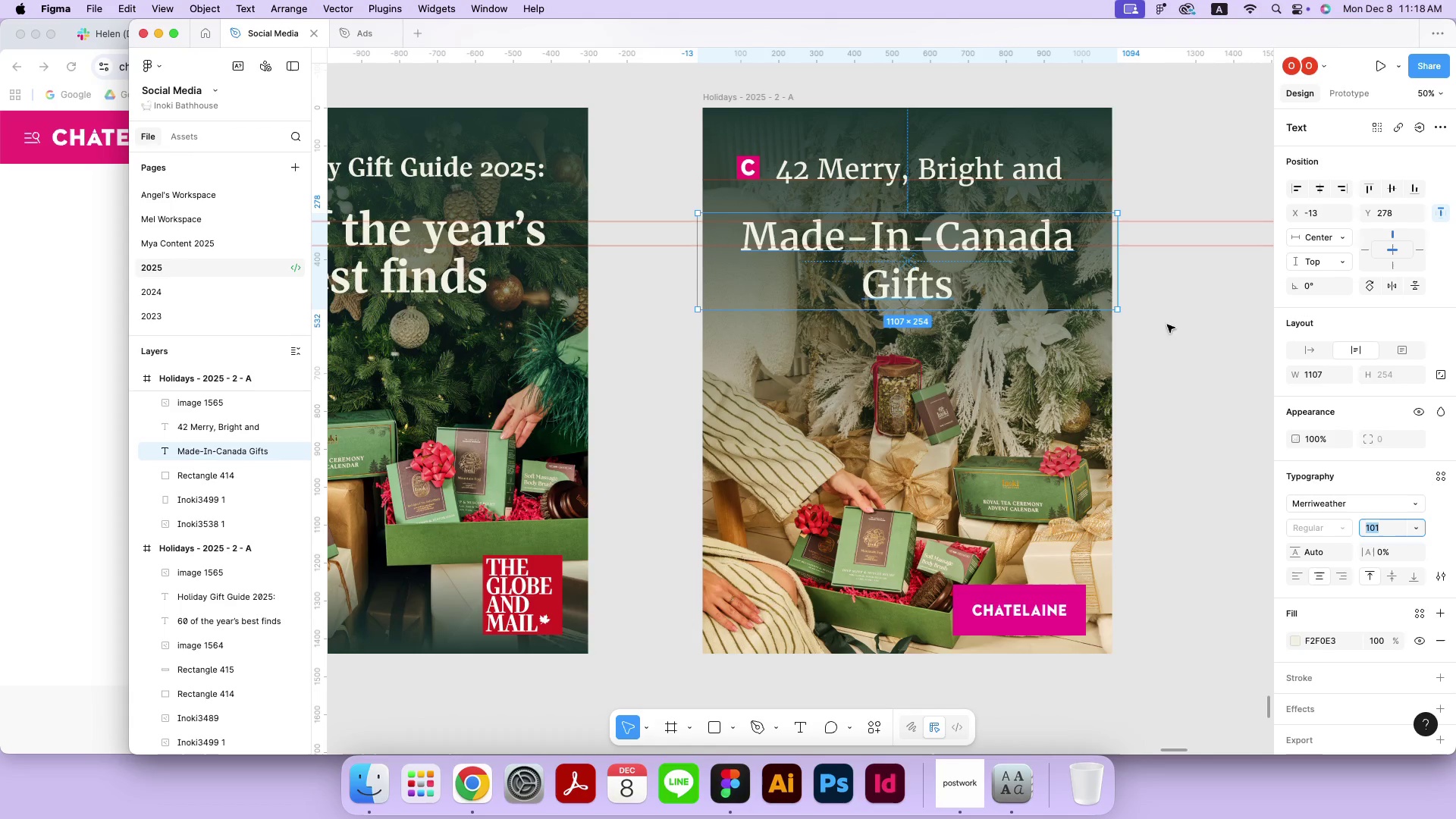 
key(ArrowDown)
 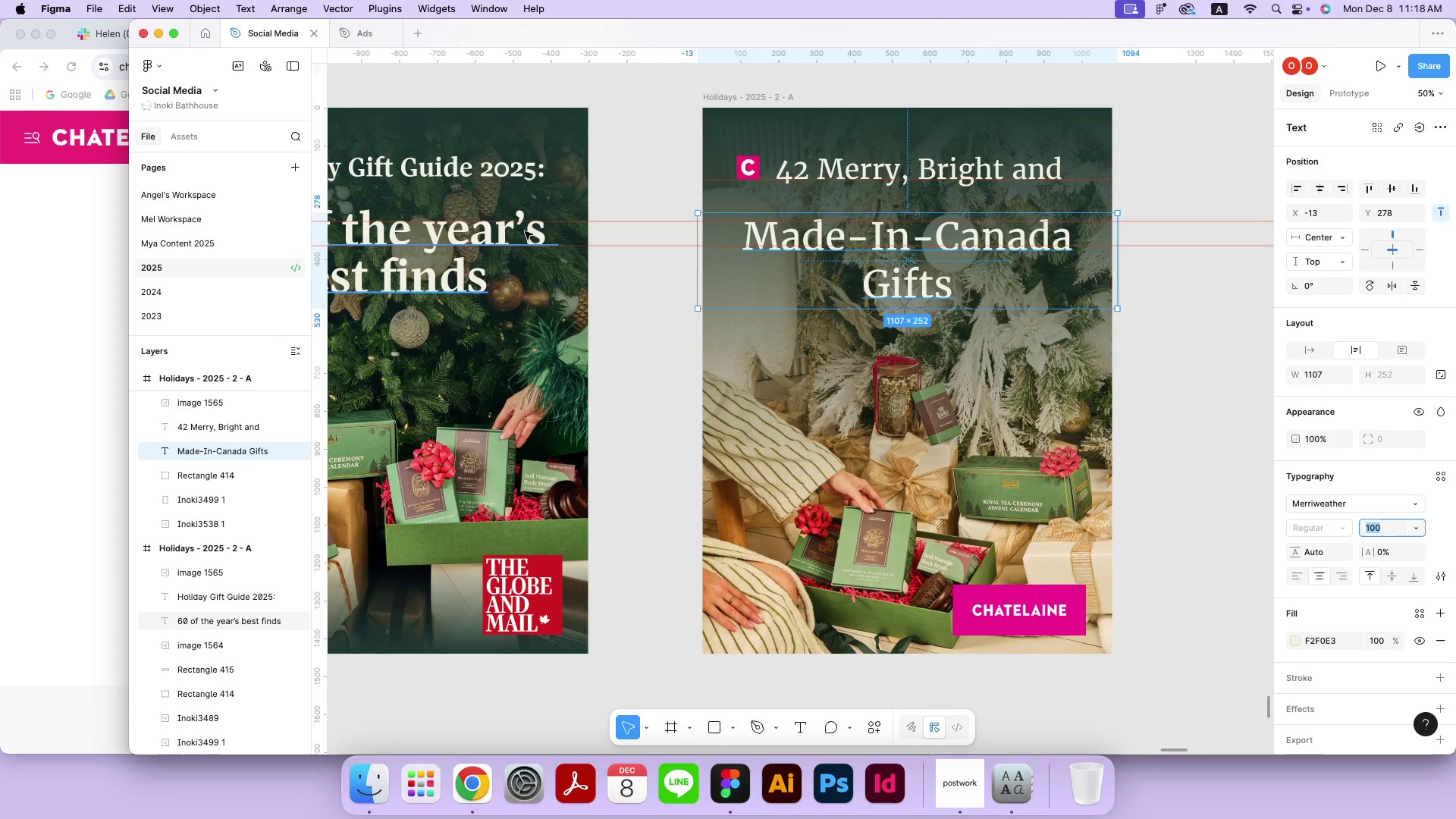 
left_click([438, 285])
 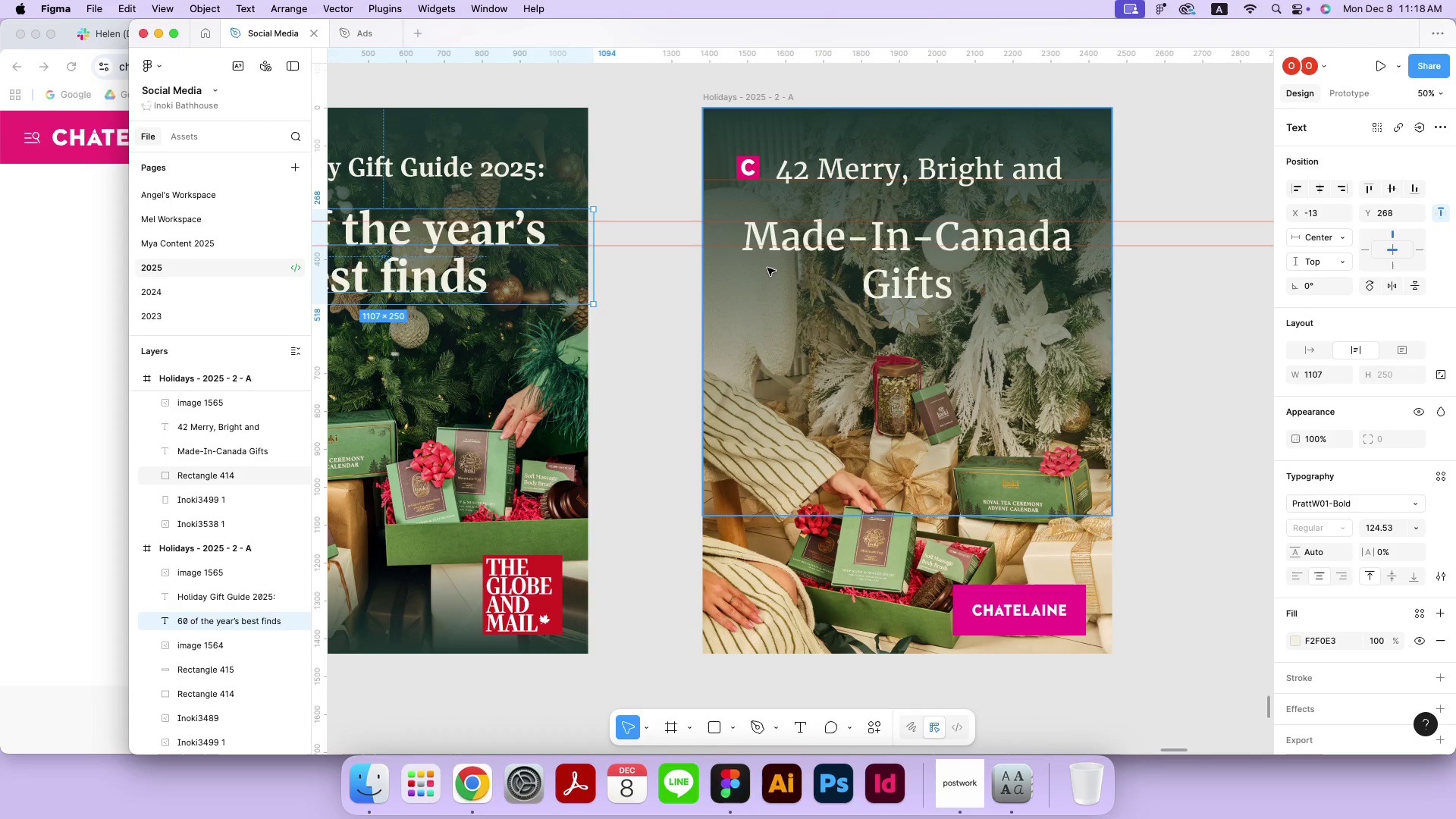 
left_click([899, 276])
 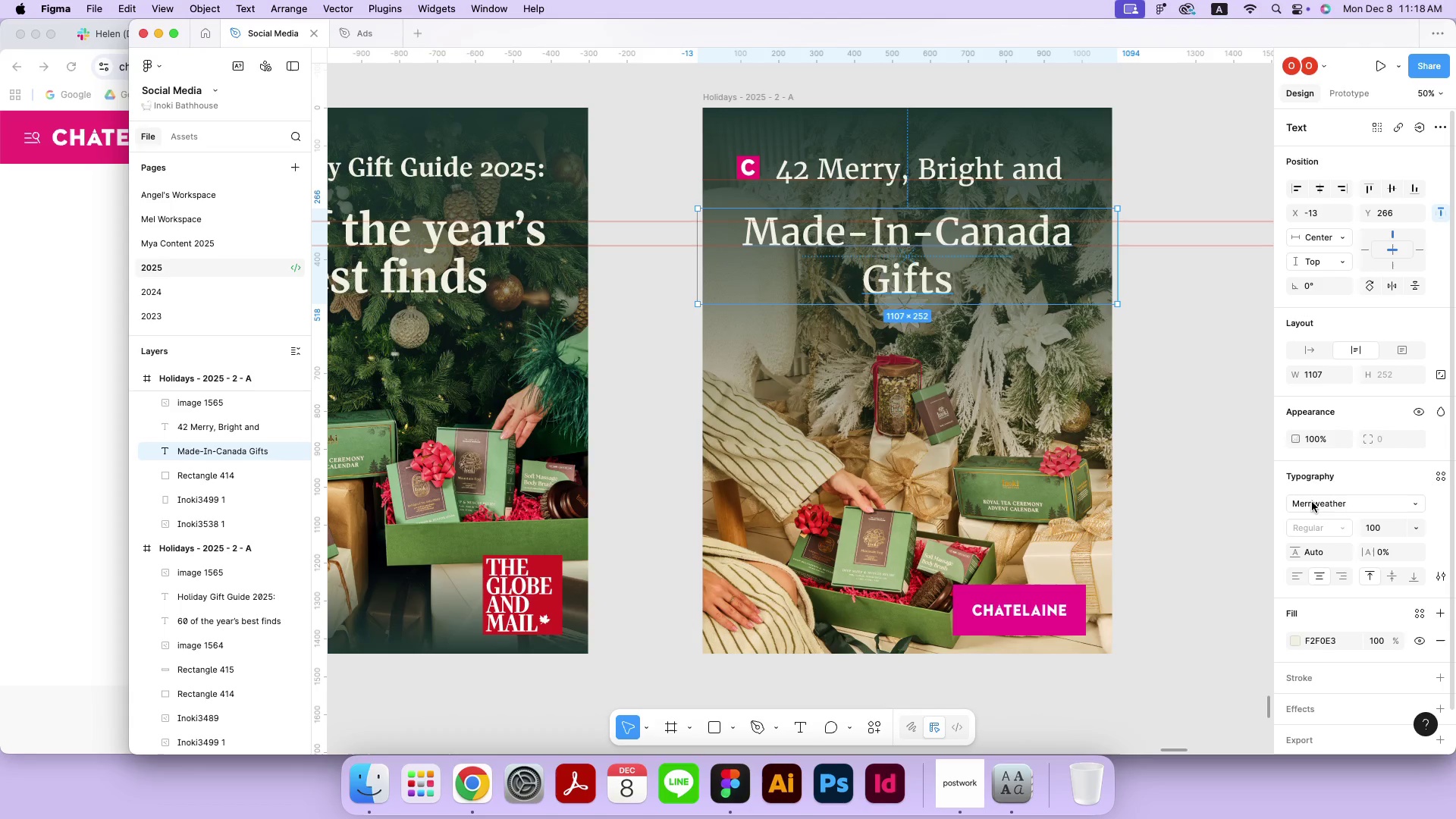 
left_click_drag(start_coordinate=[904, 284], to_coordinate=[905, 278])
 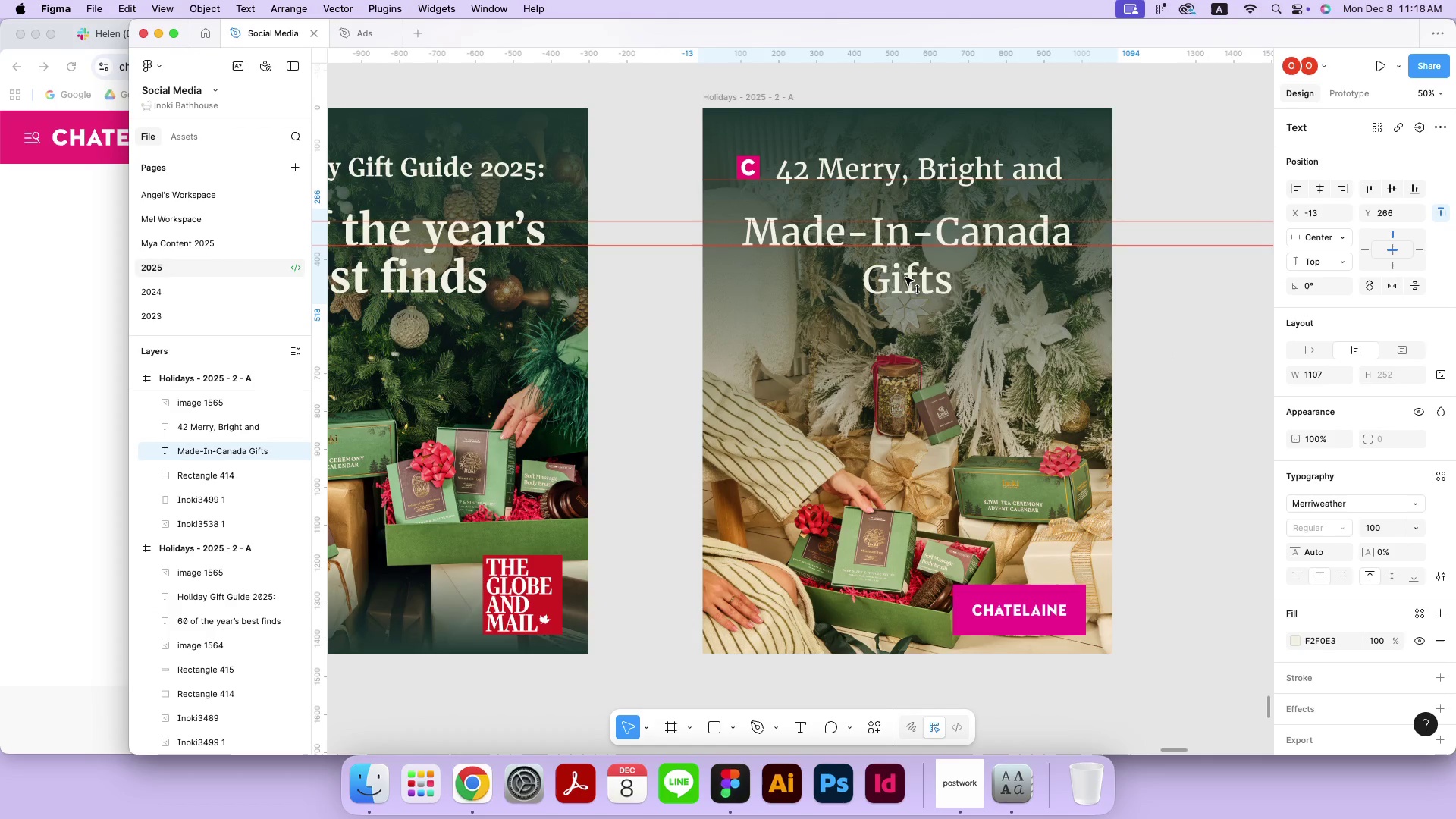 
hold_key(key=ShiftRight, duration=1.38)
 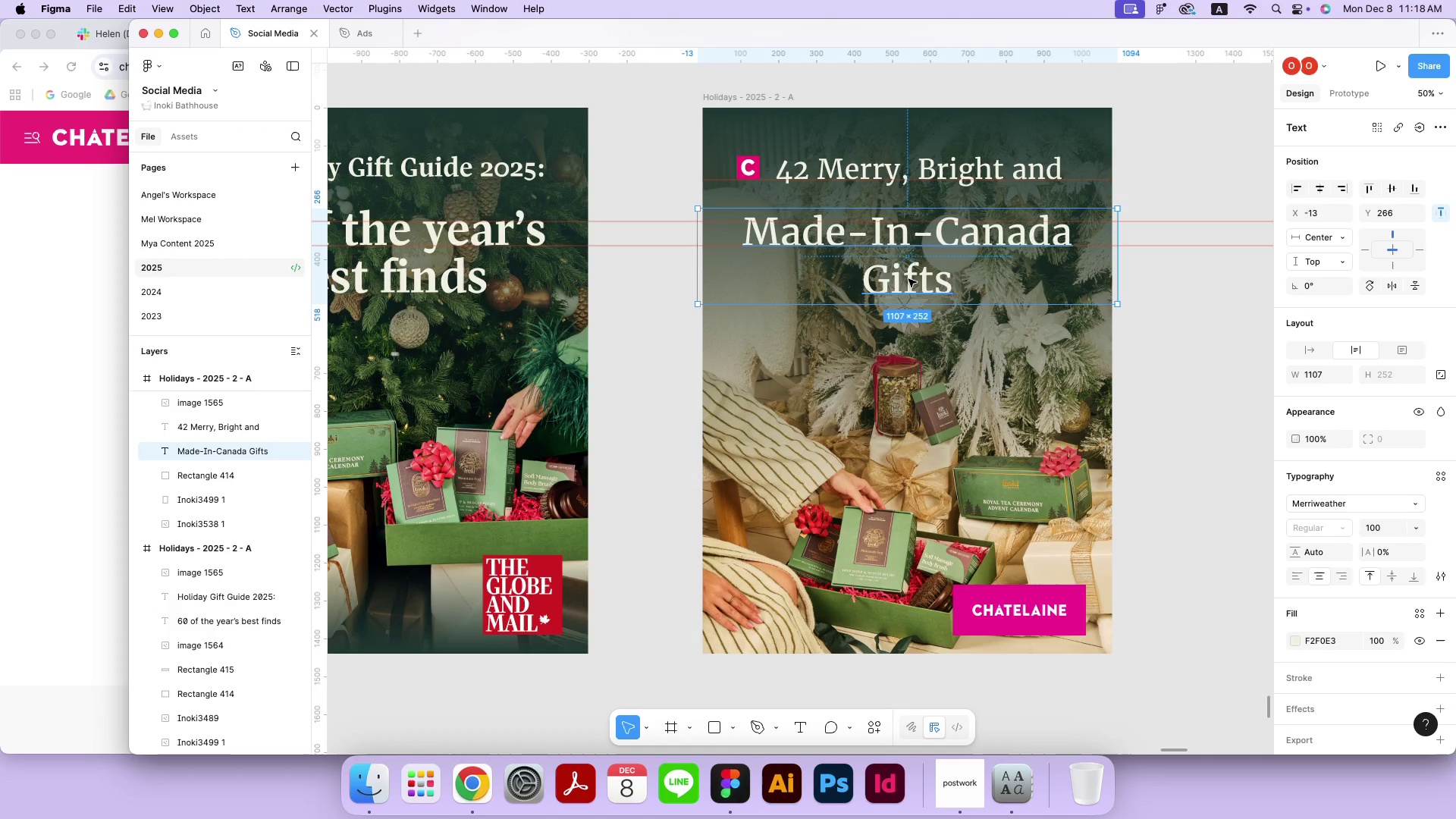 
left_click([1384, 525])
 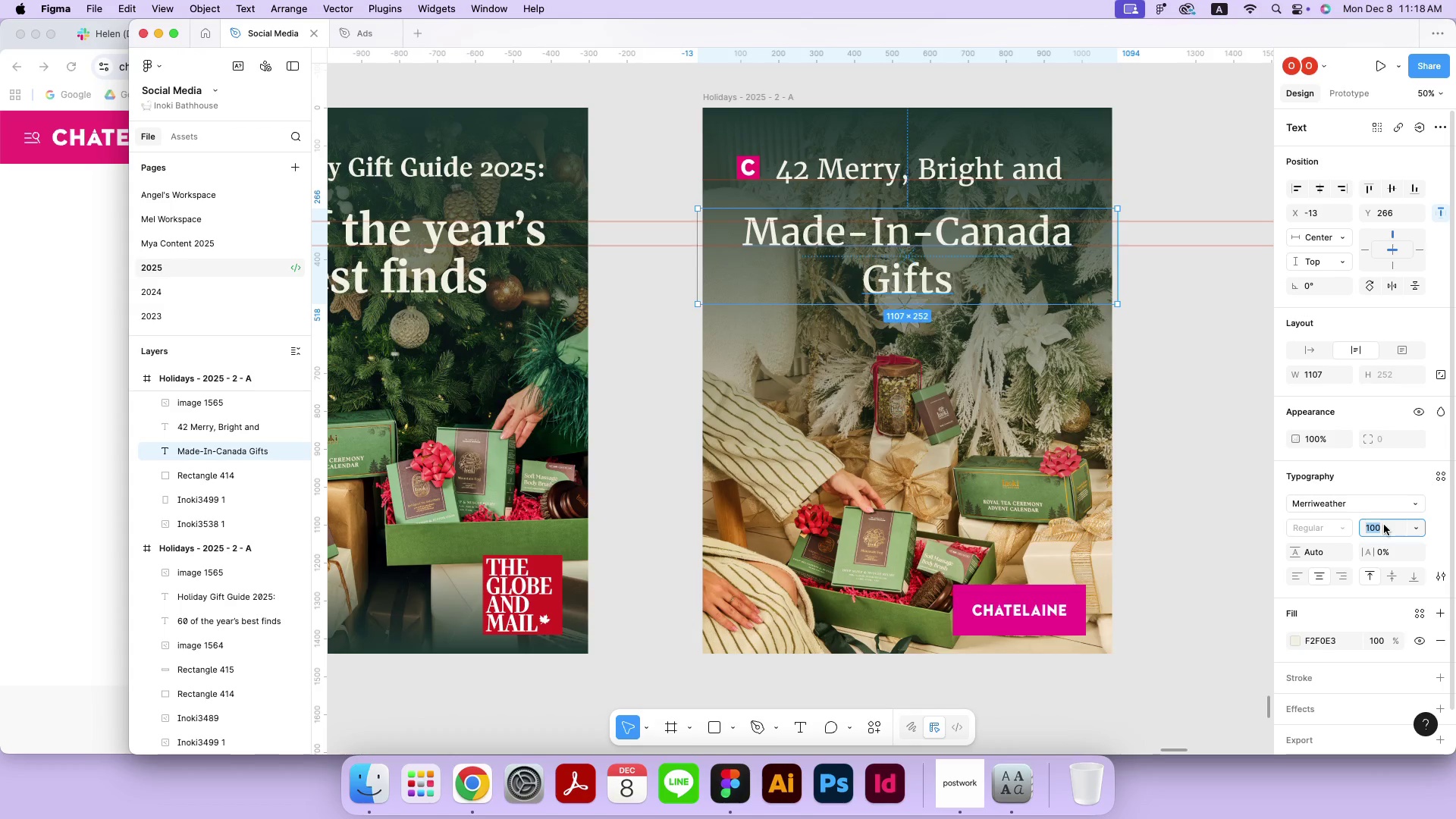 
key(ArrowUp)
 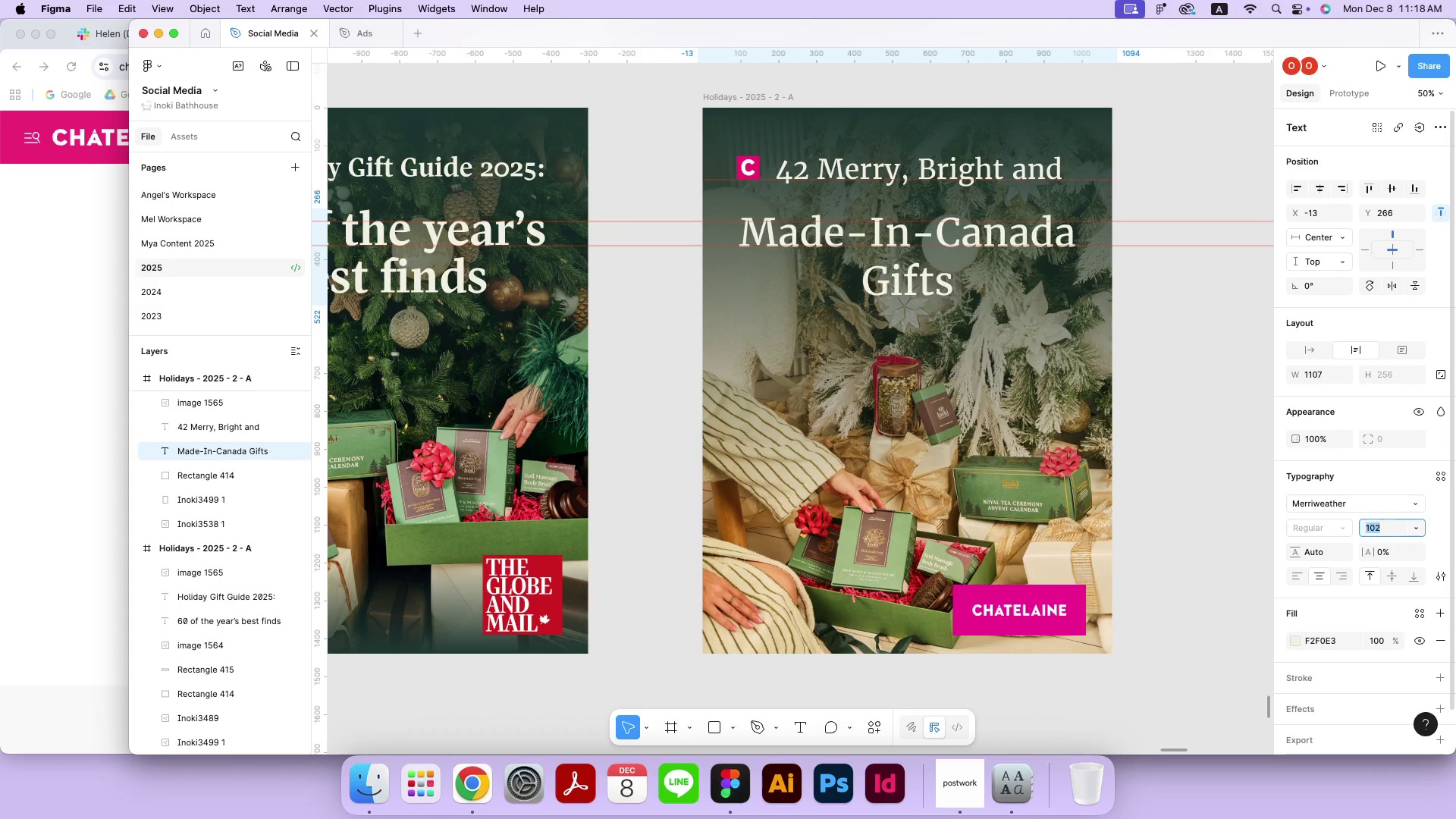 
key(ArrowUp)
 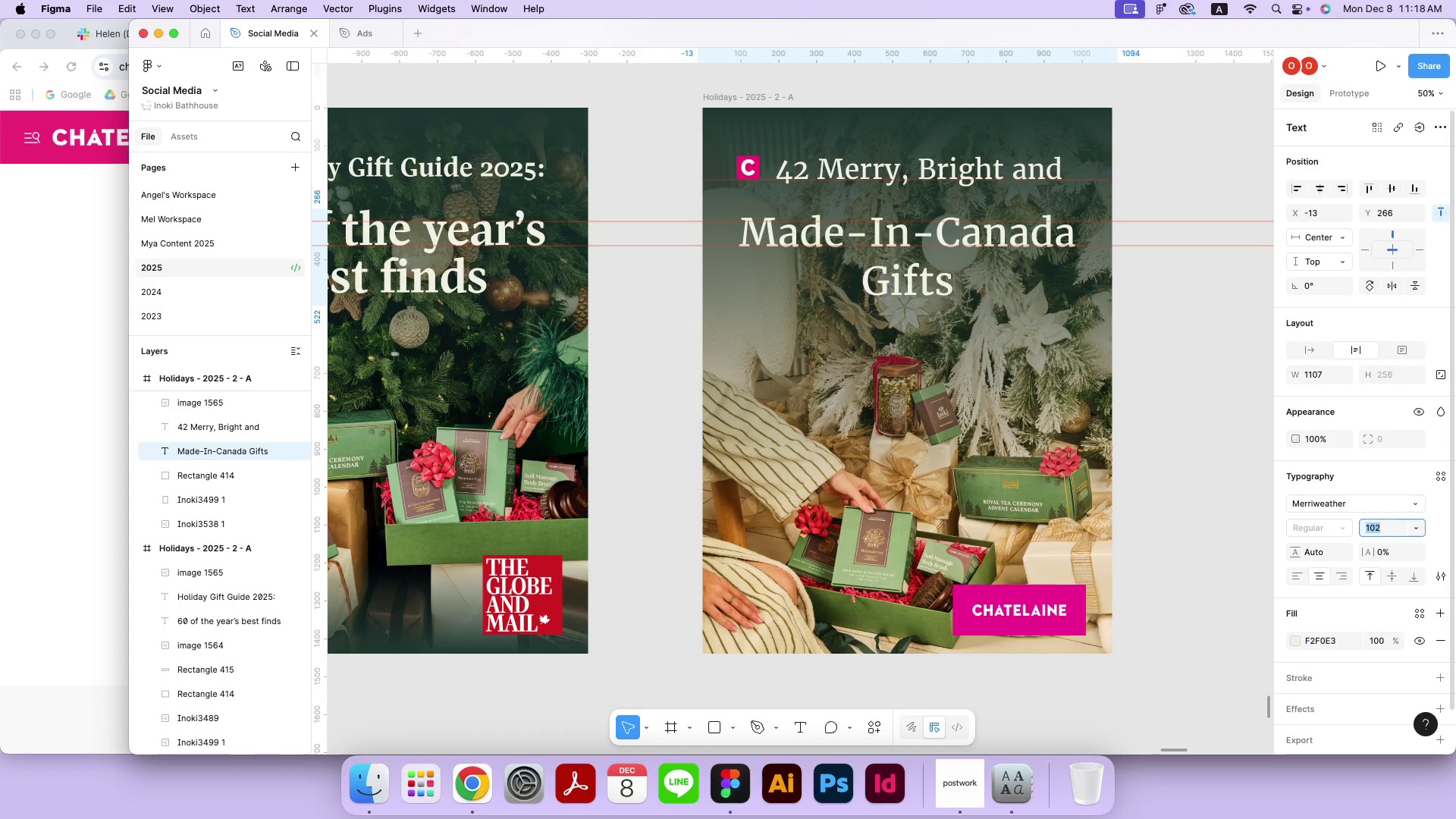 
key(ArrowUp)
 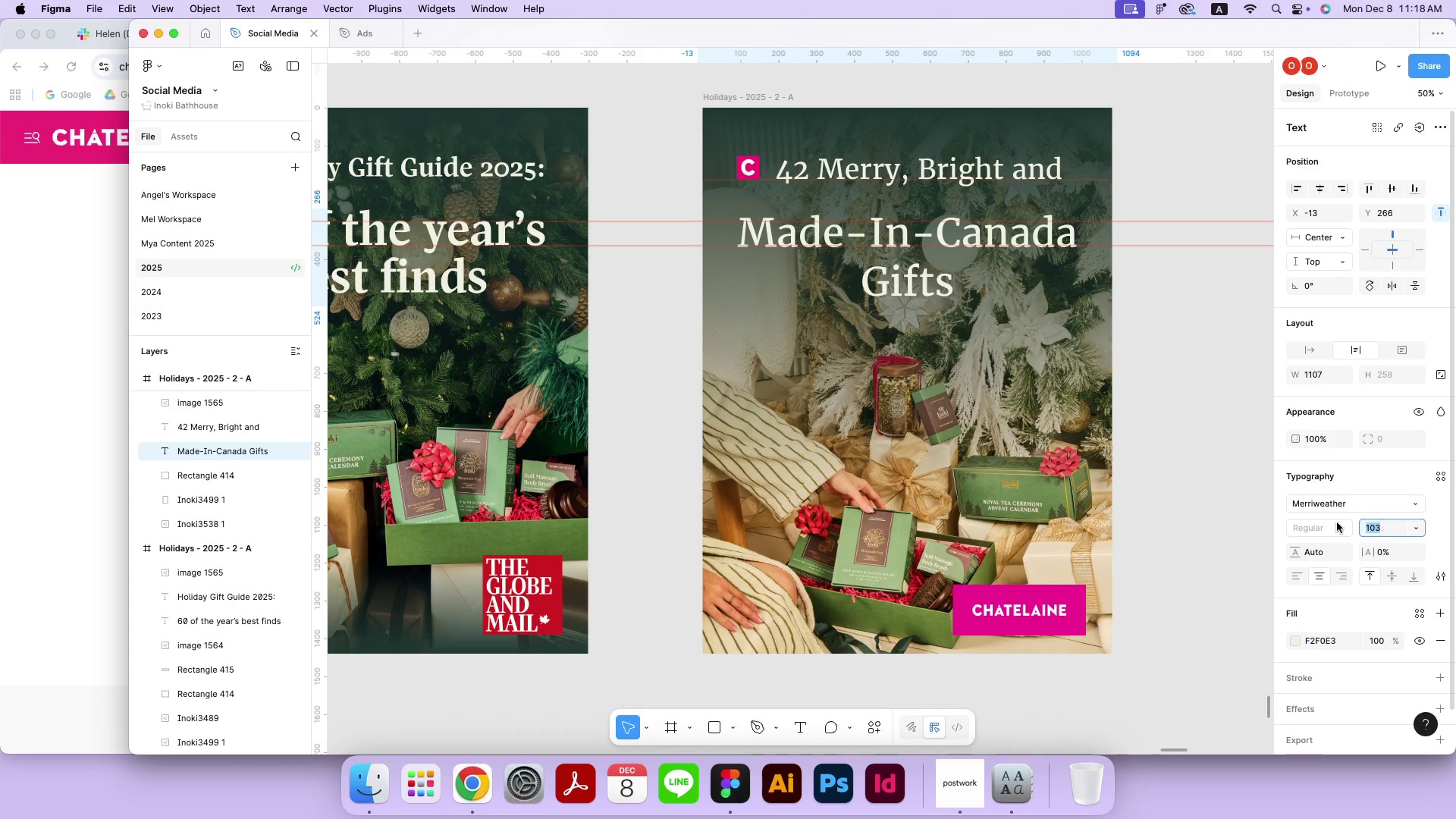 
key(ArrowUp)
 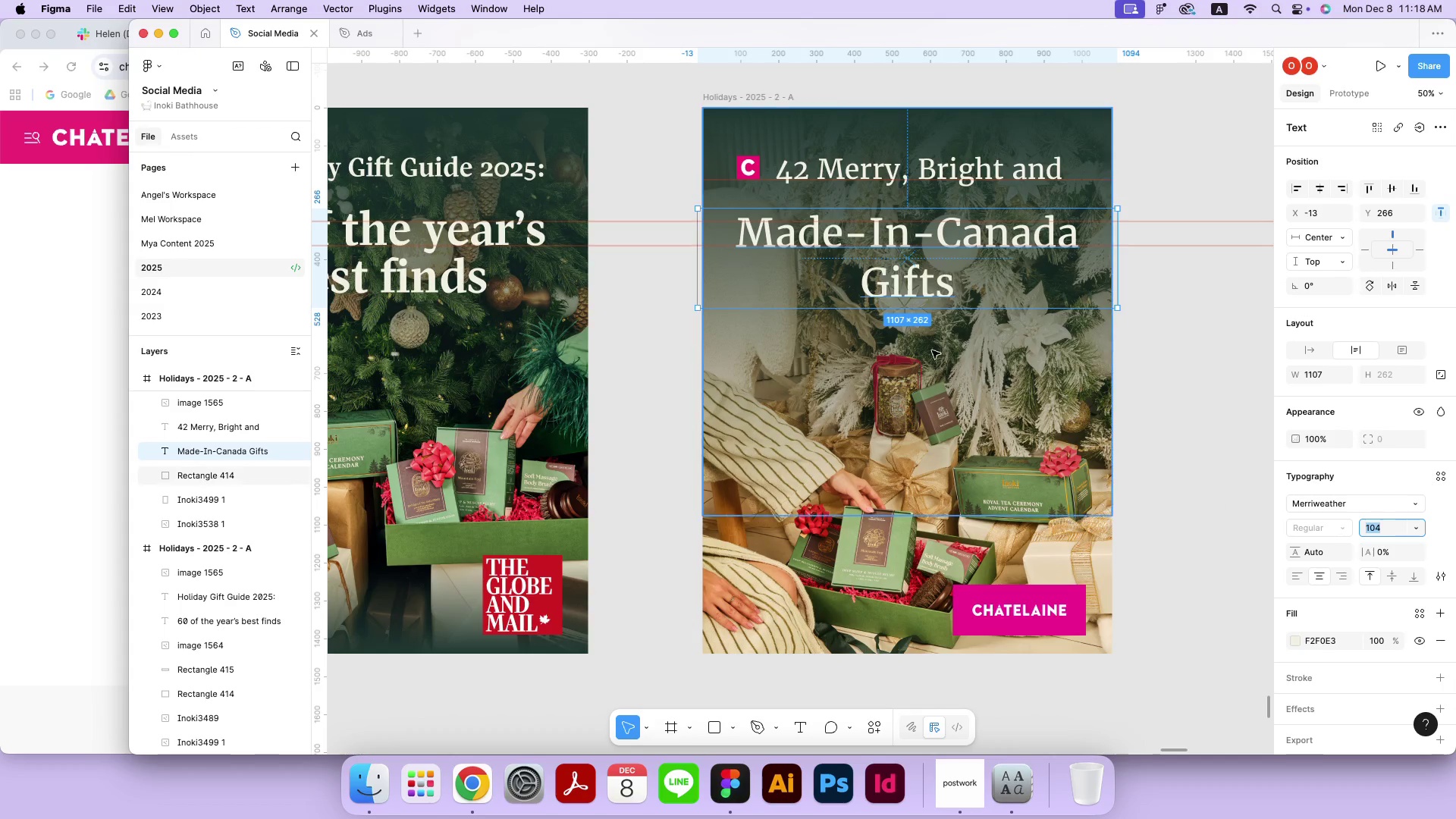 
left_click_drag(start_coordinate=[912, 280], to_coordinate=[912, 275])
 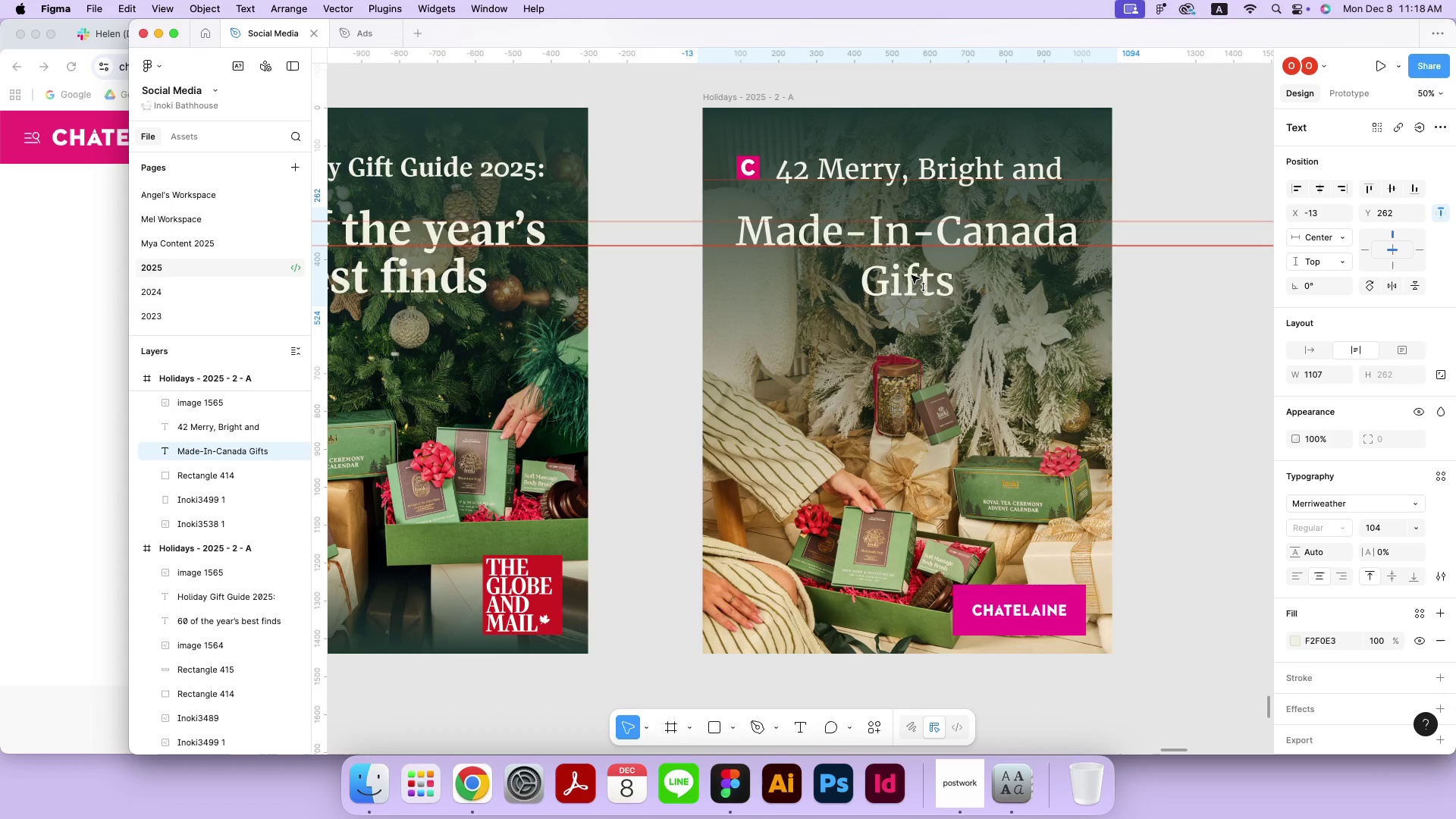 
hold_key(key=ShiftRight, duration=0.97)
 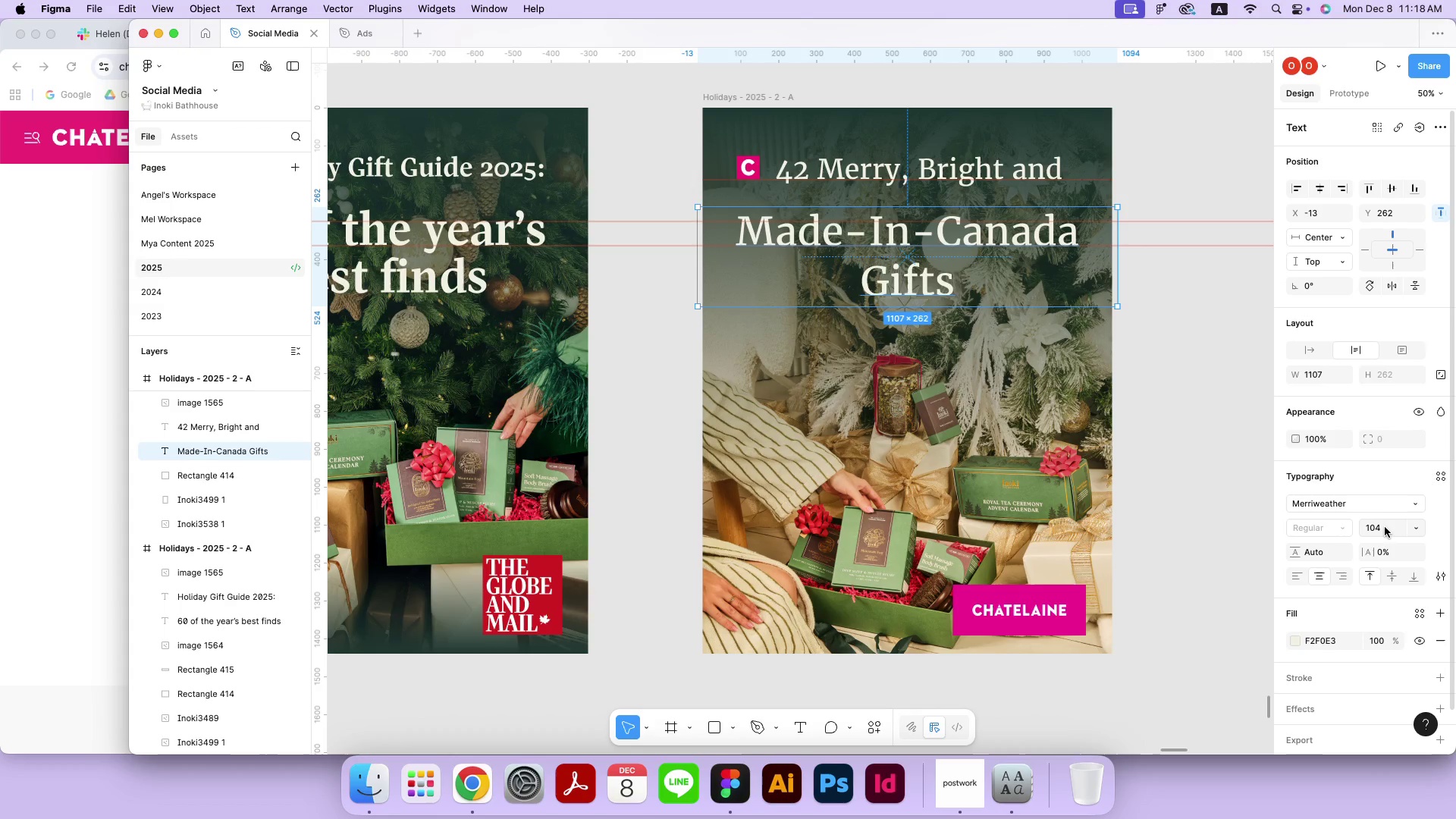 
key(ArrowUp)
 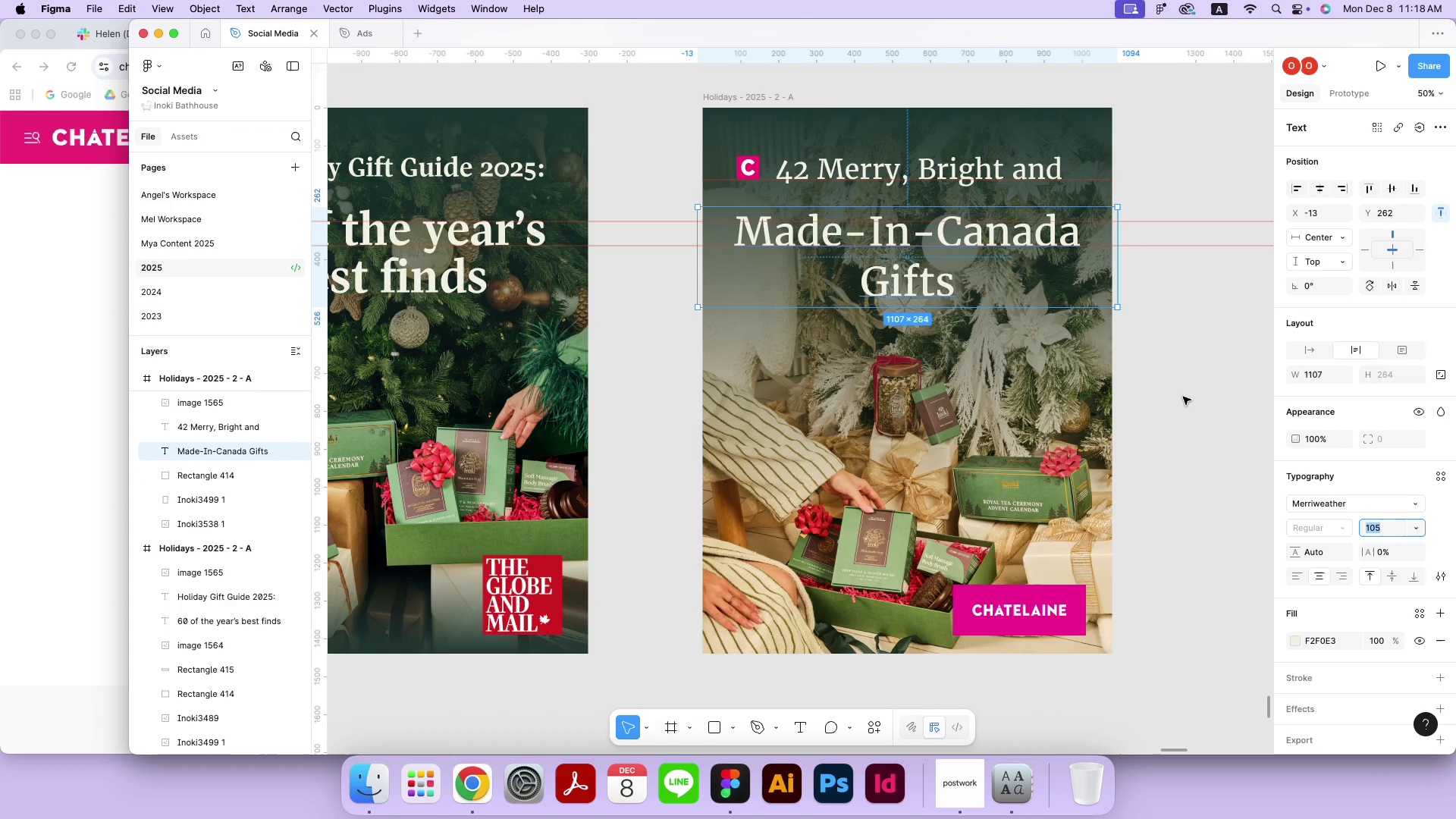 
left_click([1183, 397])
 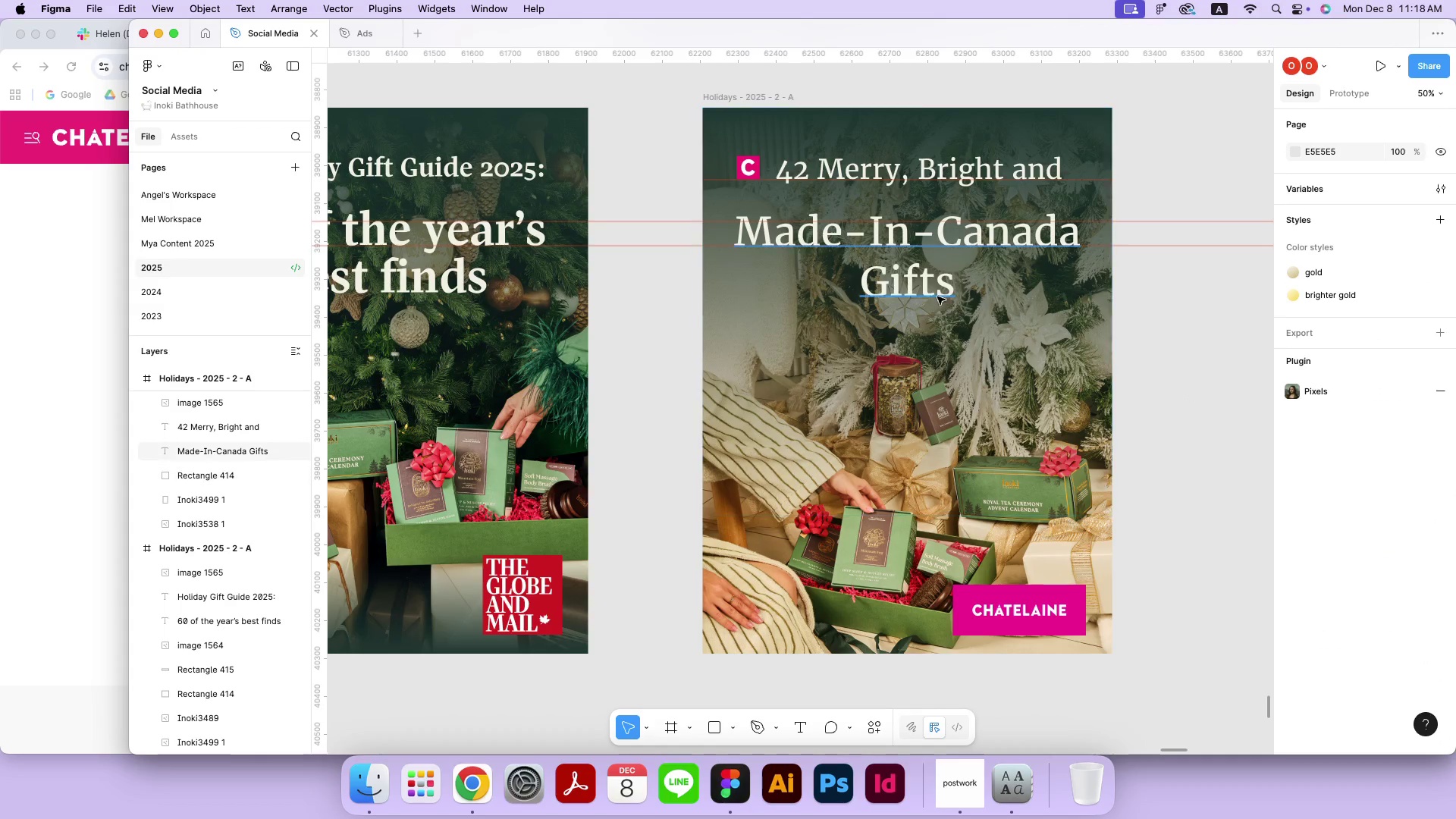 
left_click([927, 291])
 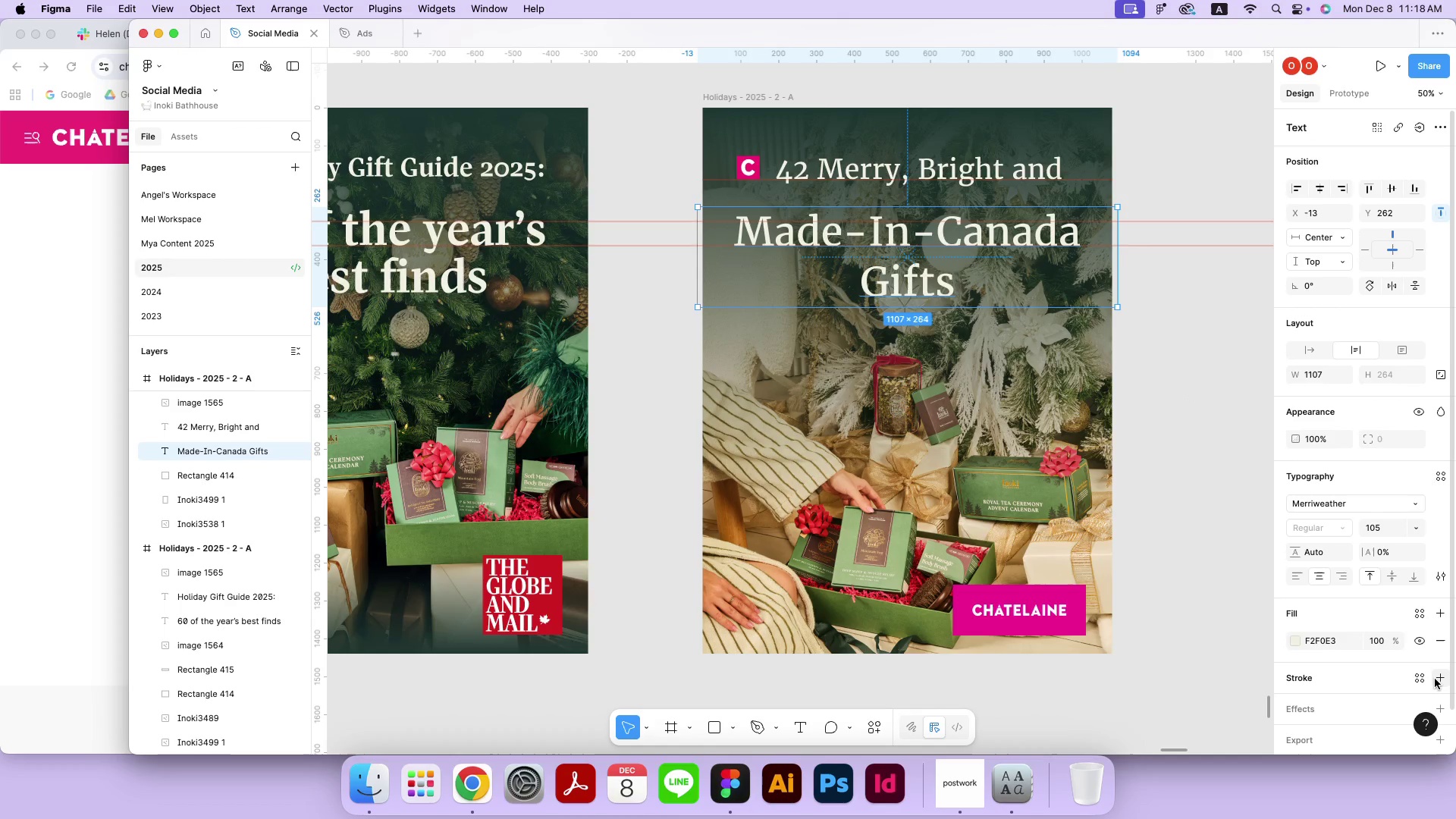 
left_click([1435, 679])
 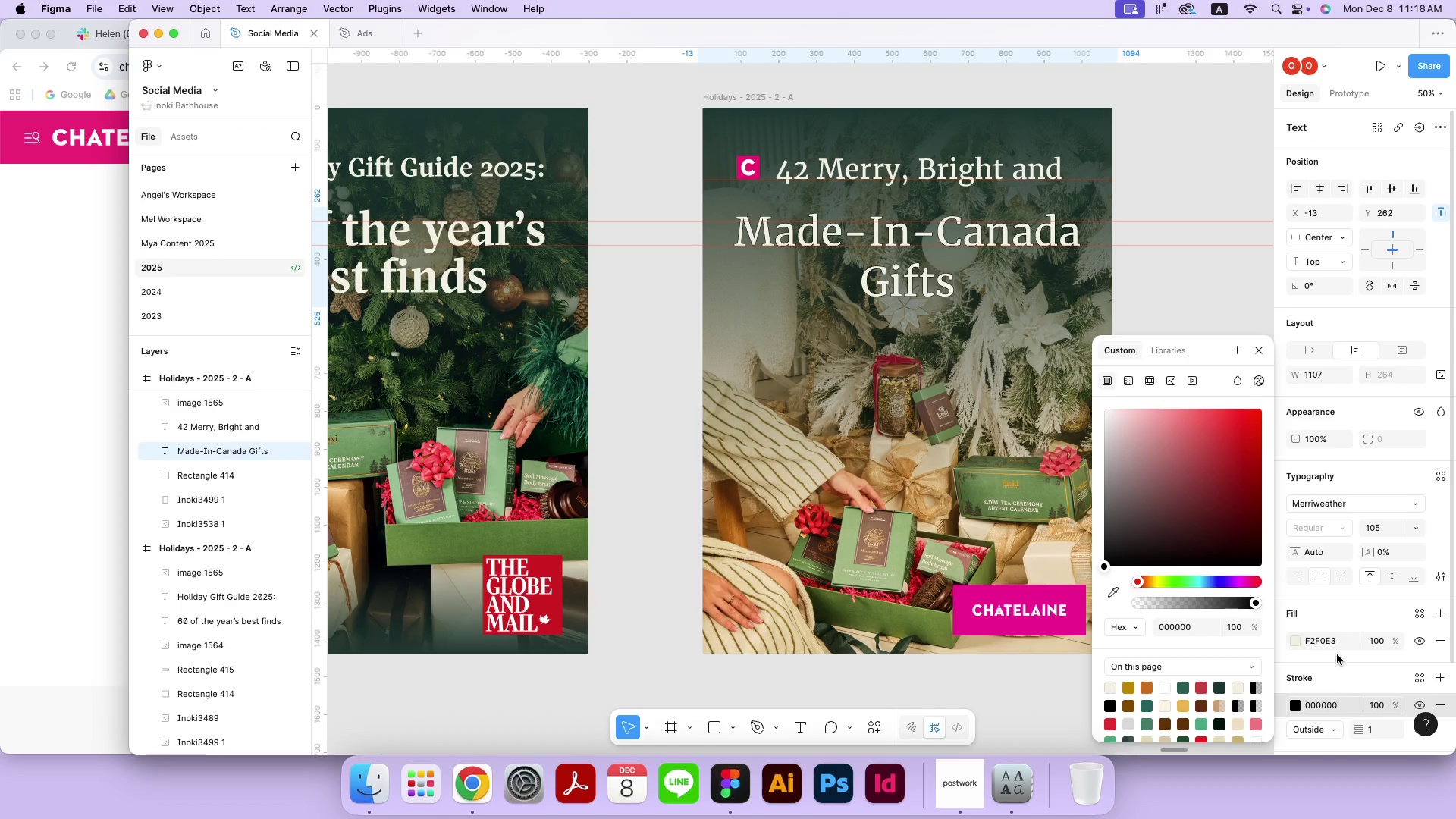 
left_click([1332, 643])
 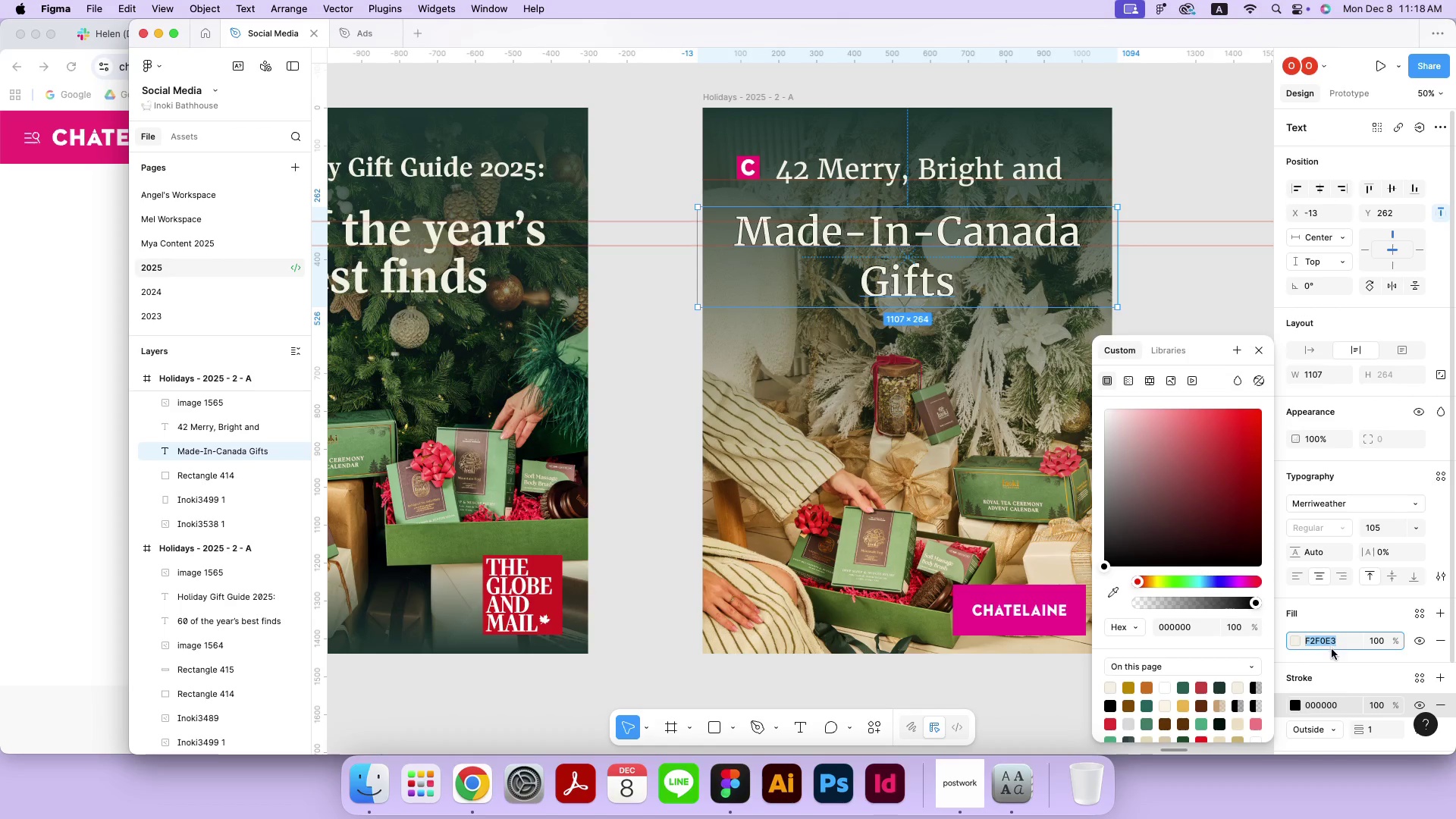 
key(Meta+CommandLeft)
 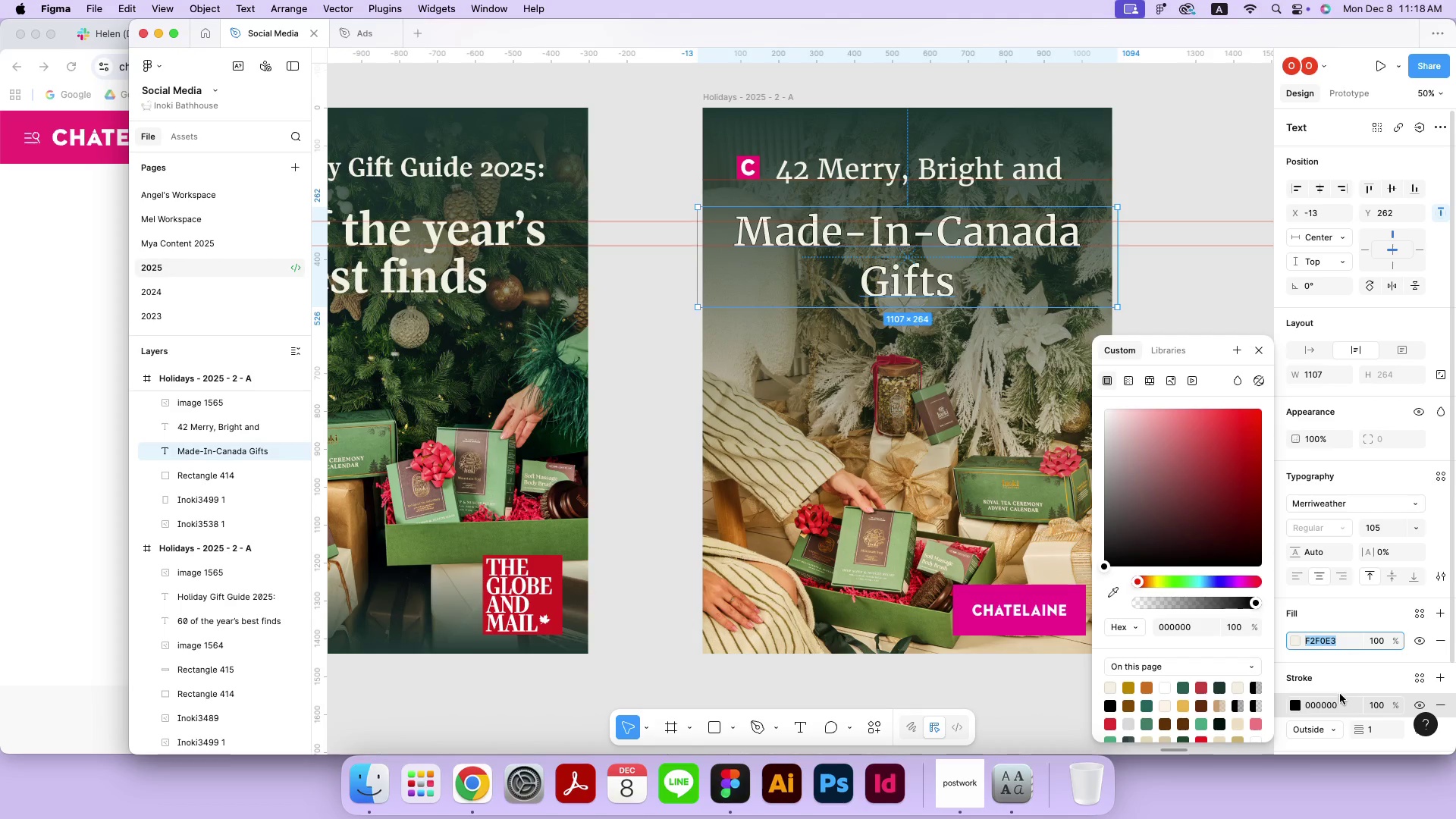 
key(Meta+C)
 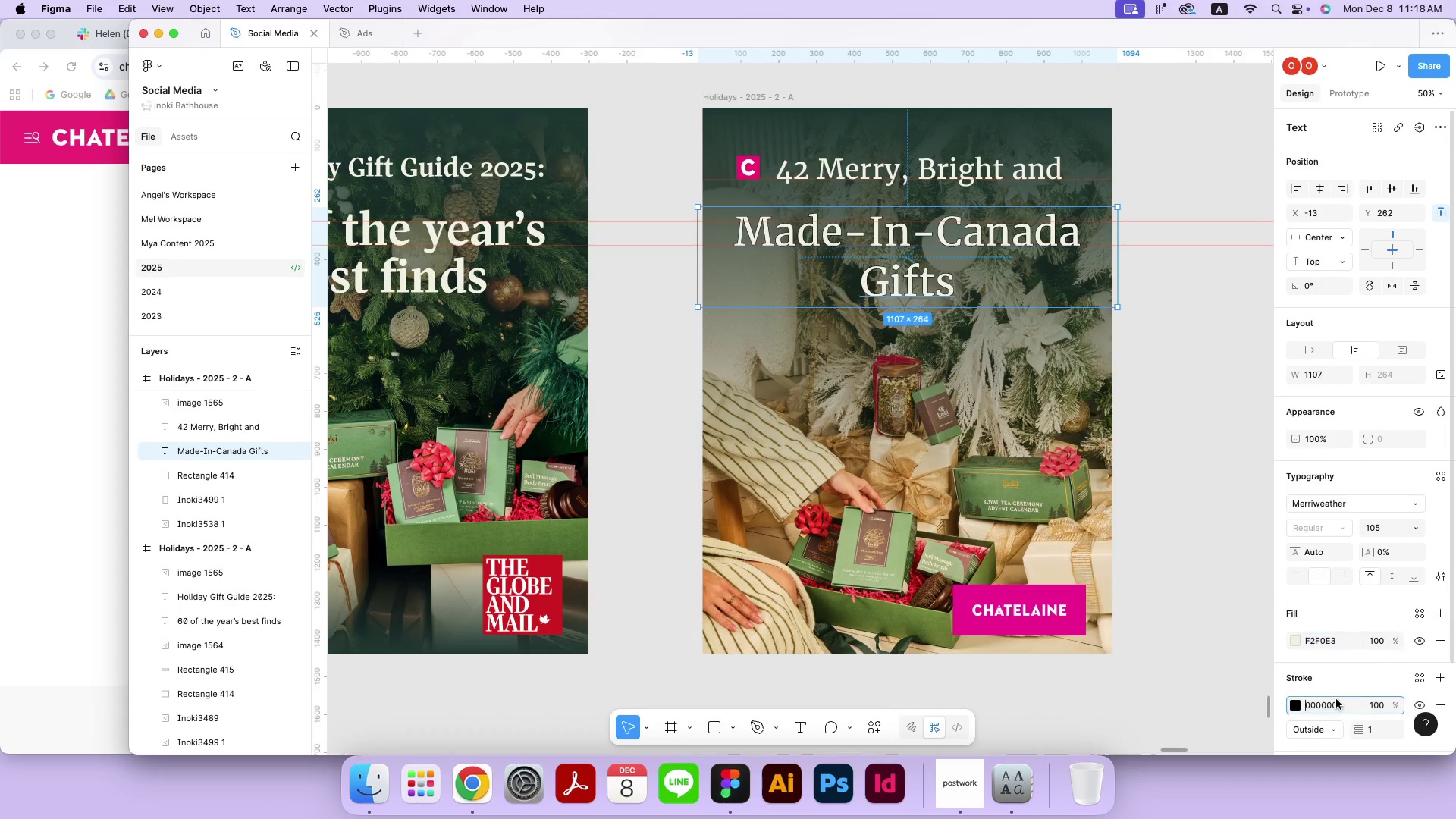 
left_click([1336, 699])
 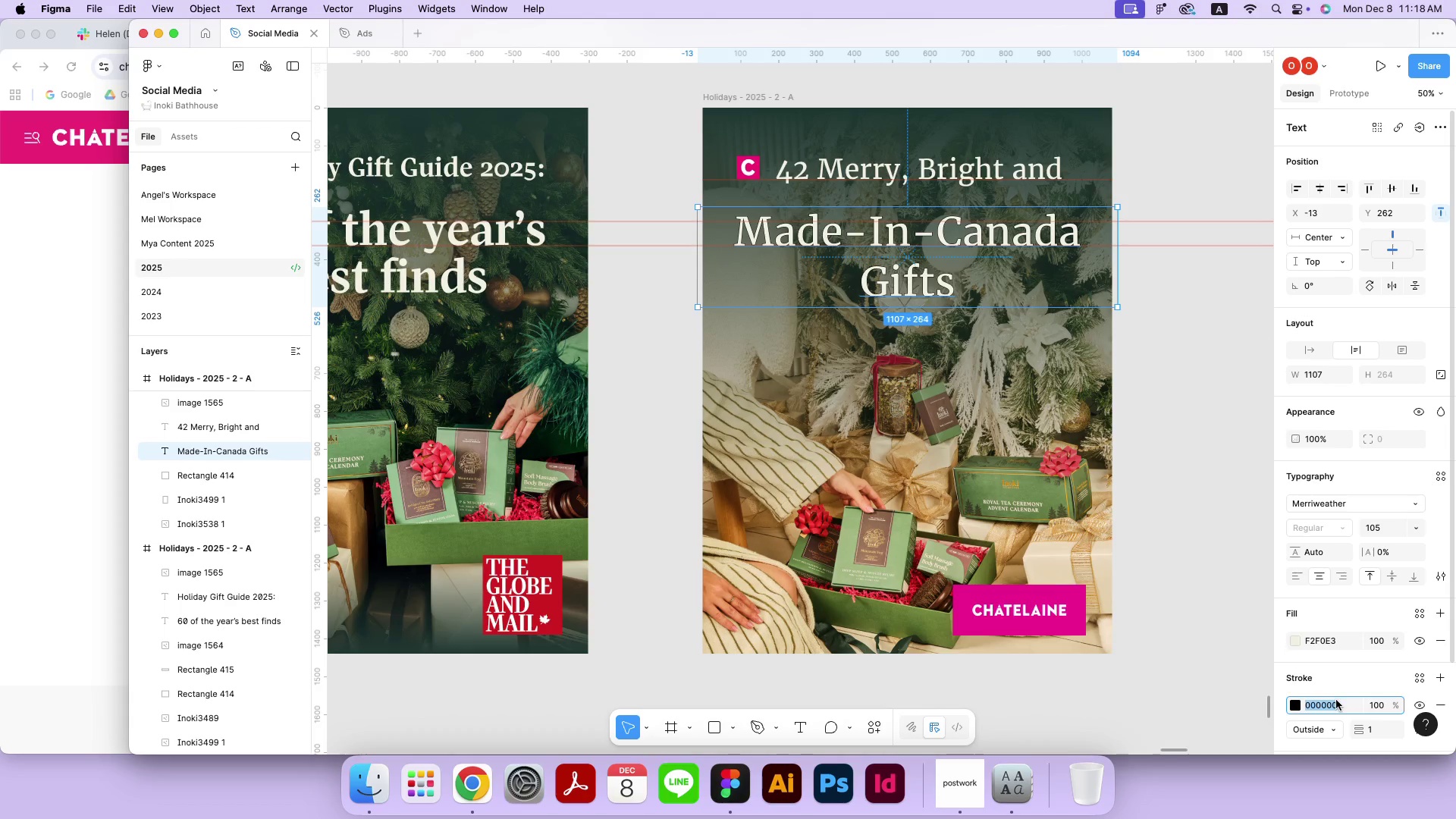 
key(Meta+CommandLeft)
 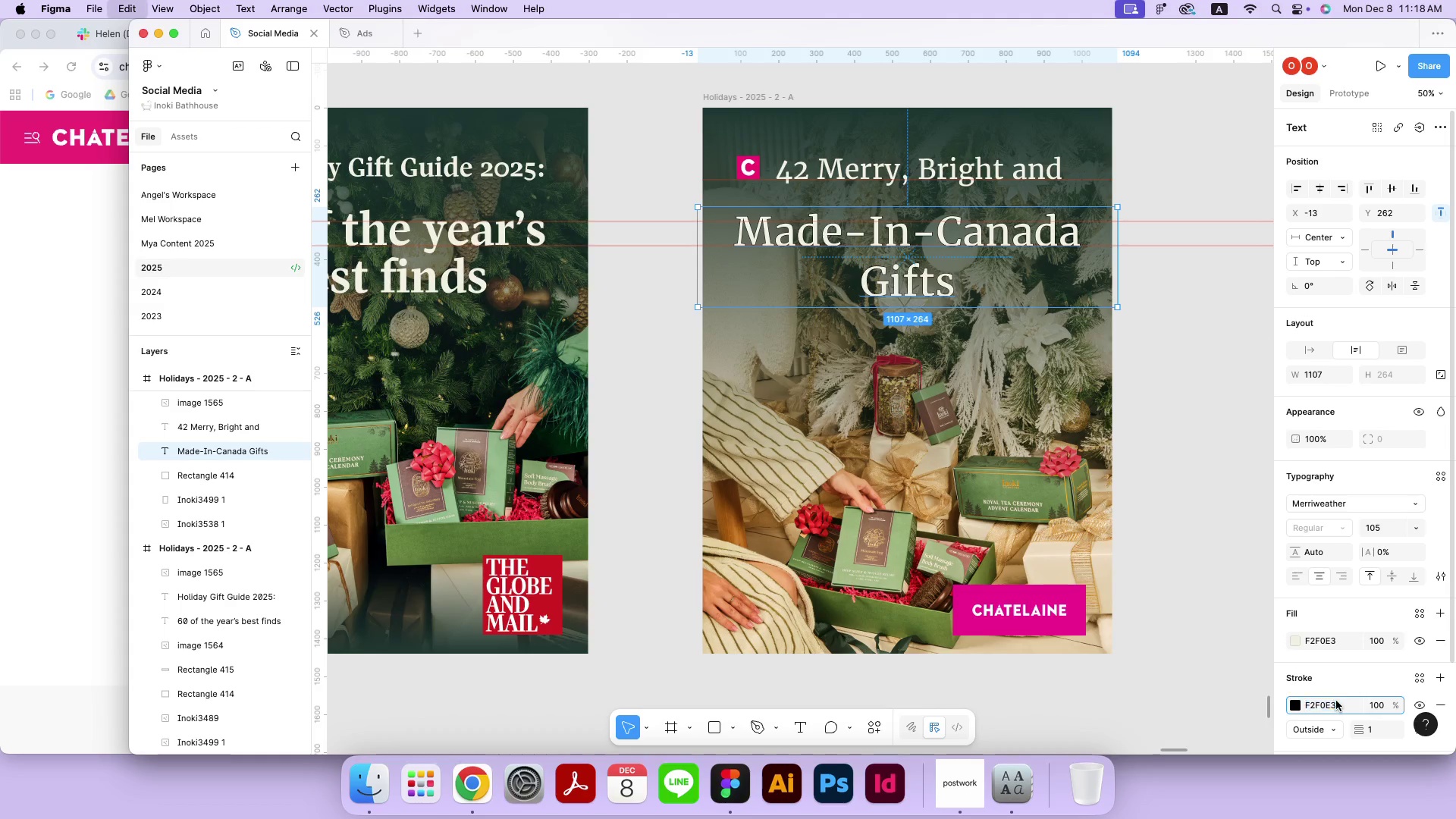 
key(Meta+V)
 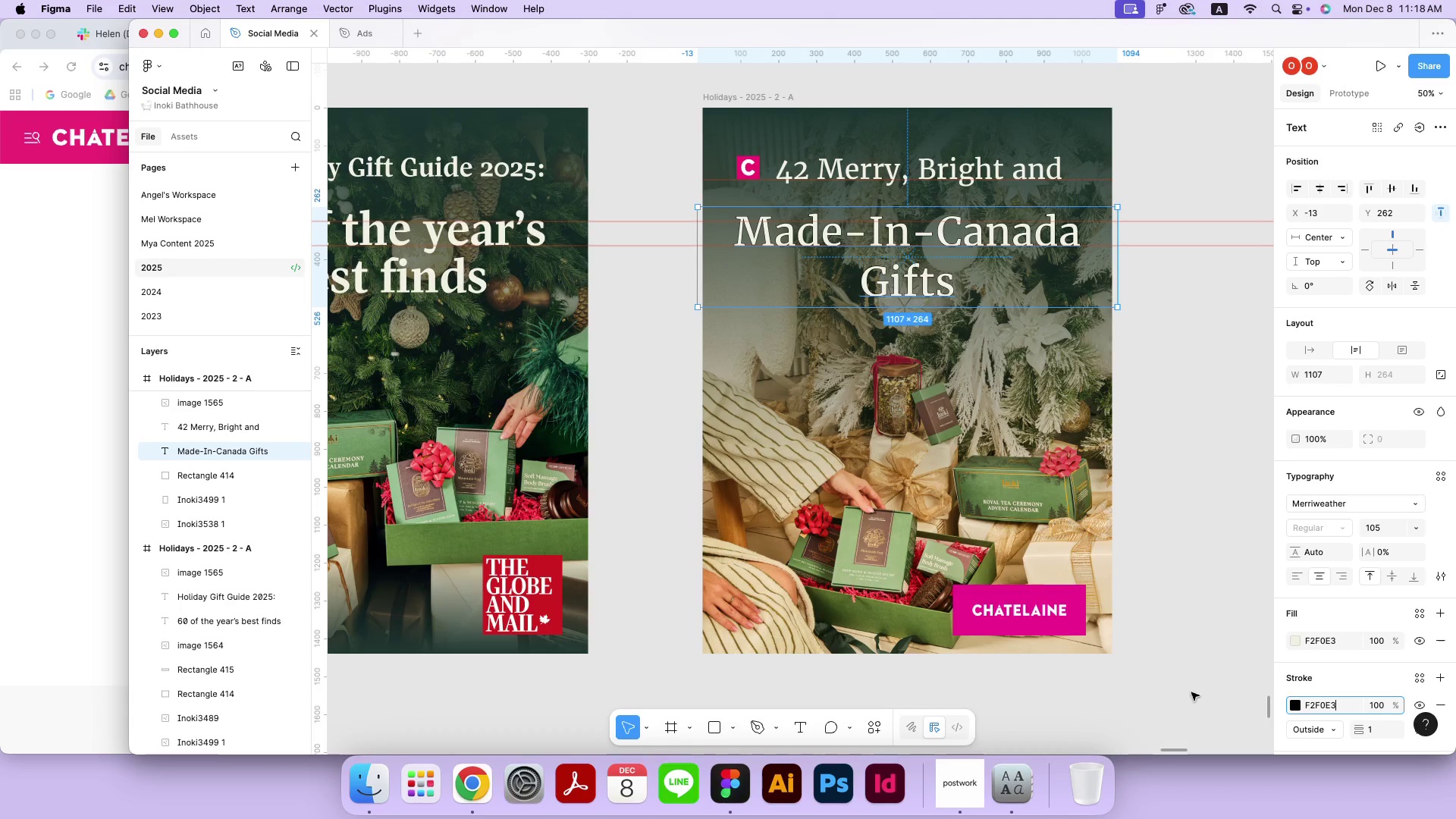 
left_click([1191, 692])
 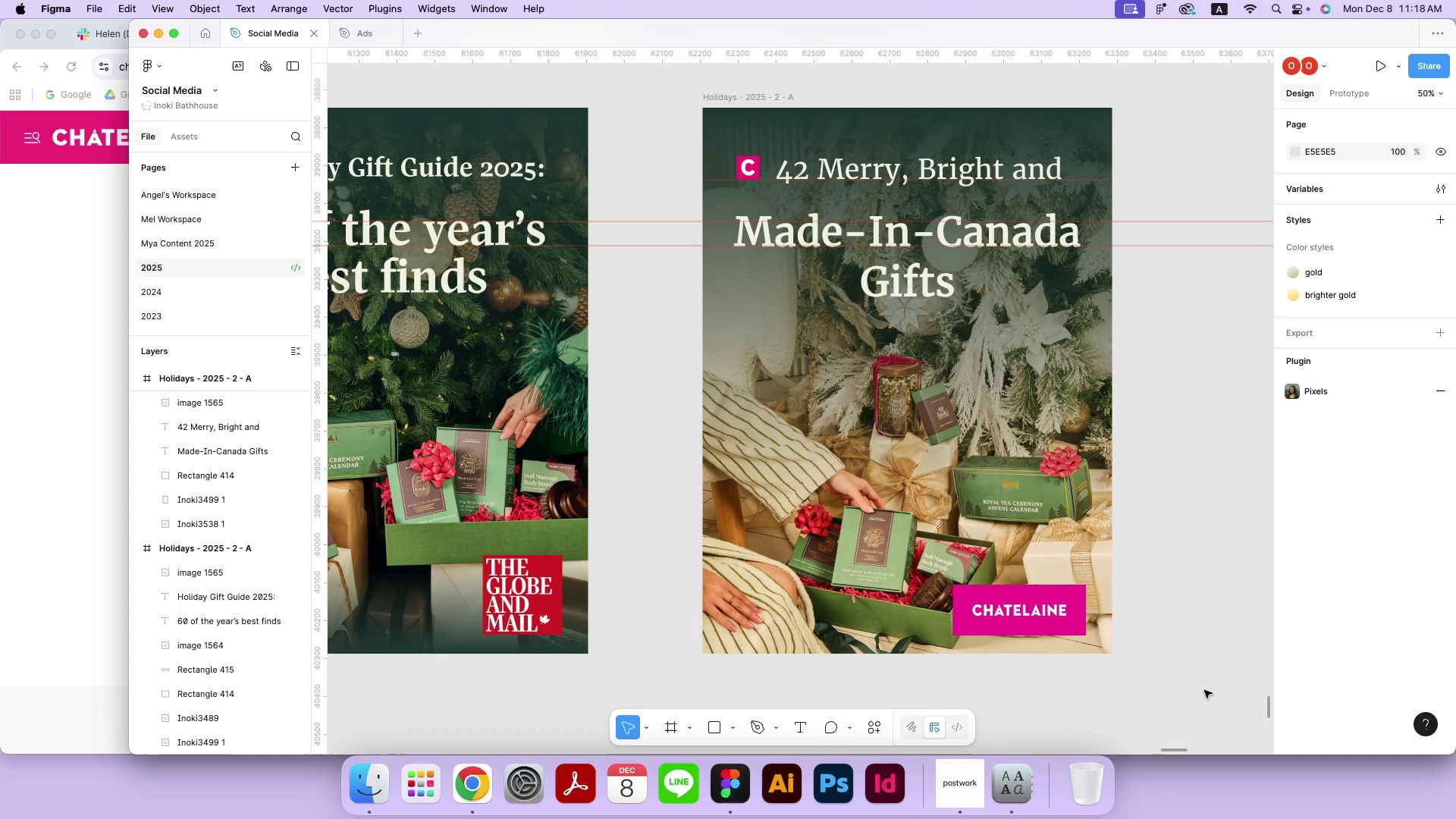 
left_click_drag(start_coordinate=[1175, 183], to_coordinate=[1205, 297])
 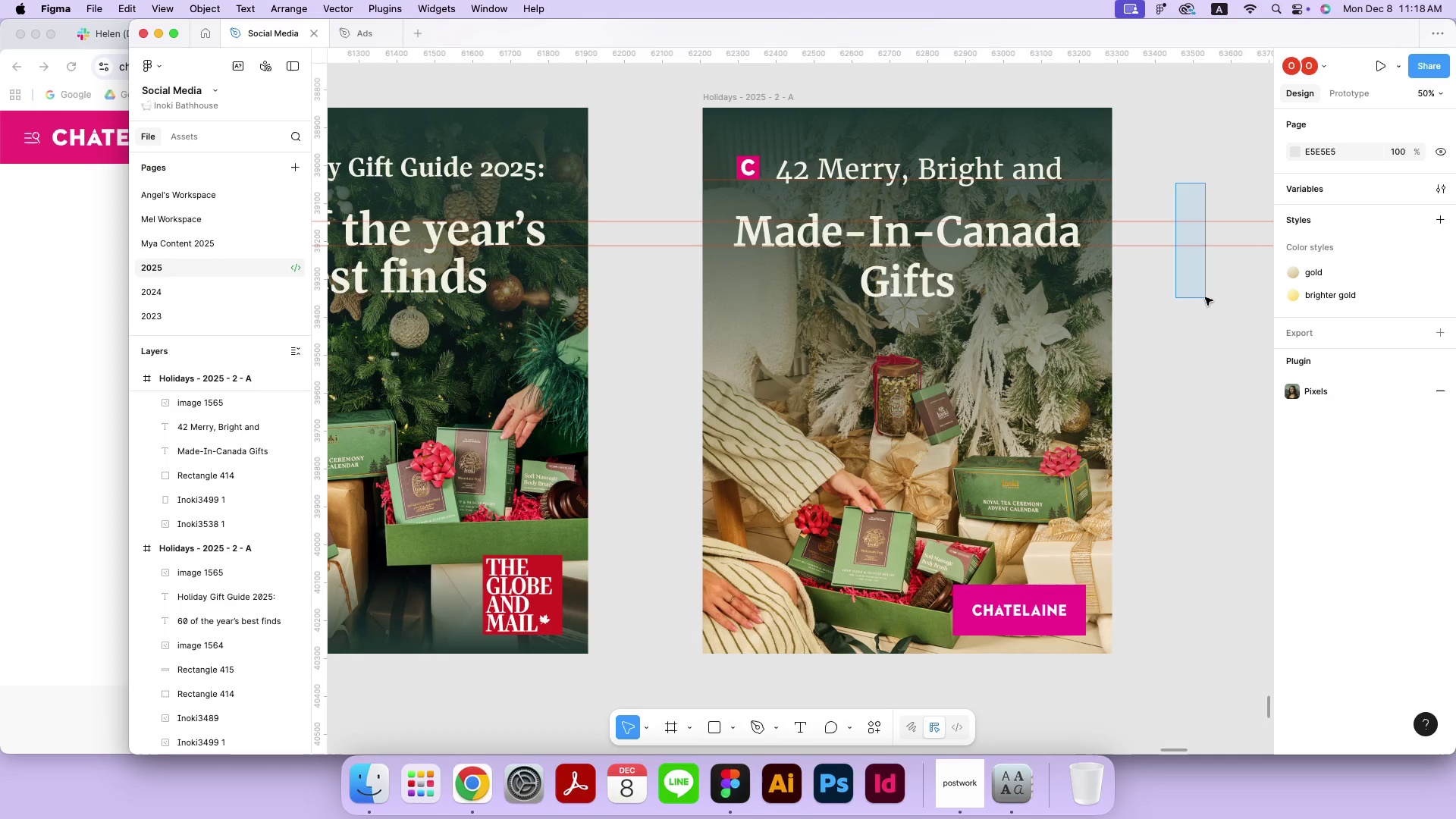 
left_click_drag(start_coordinate=[1177, 169], to_coordinate=[1201, 278])
 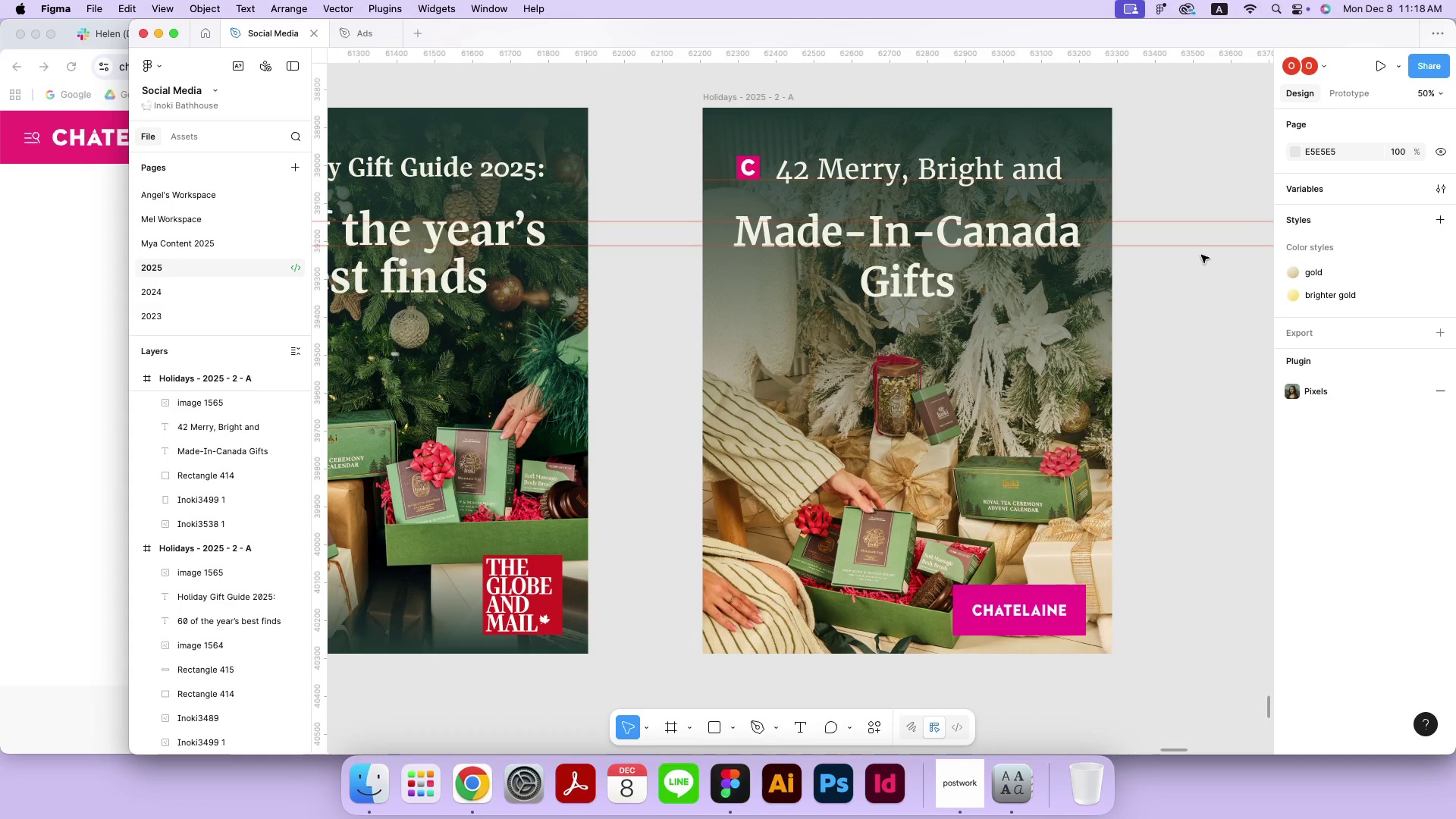 
left_click([1200, 247])
 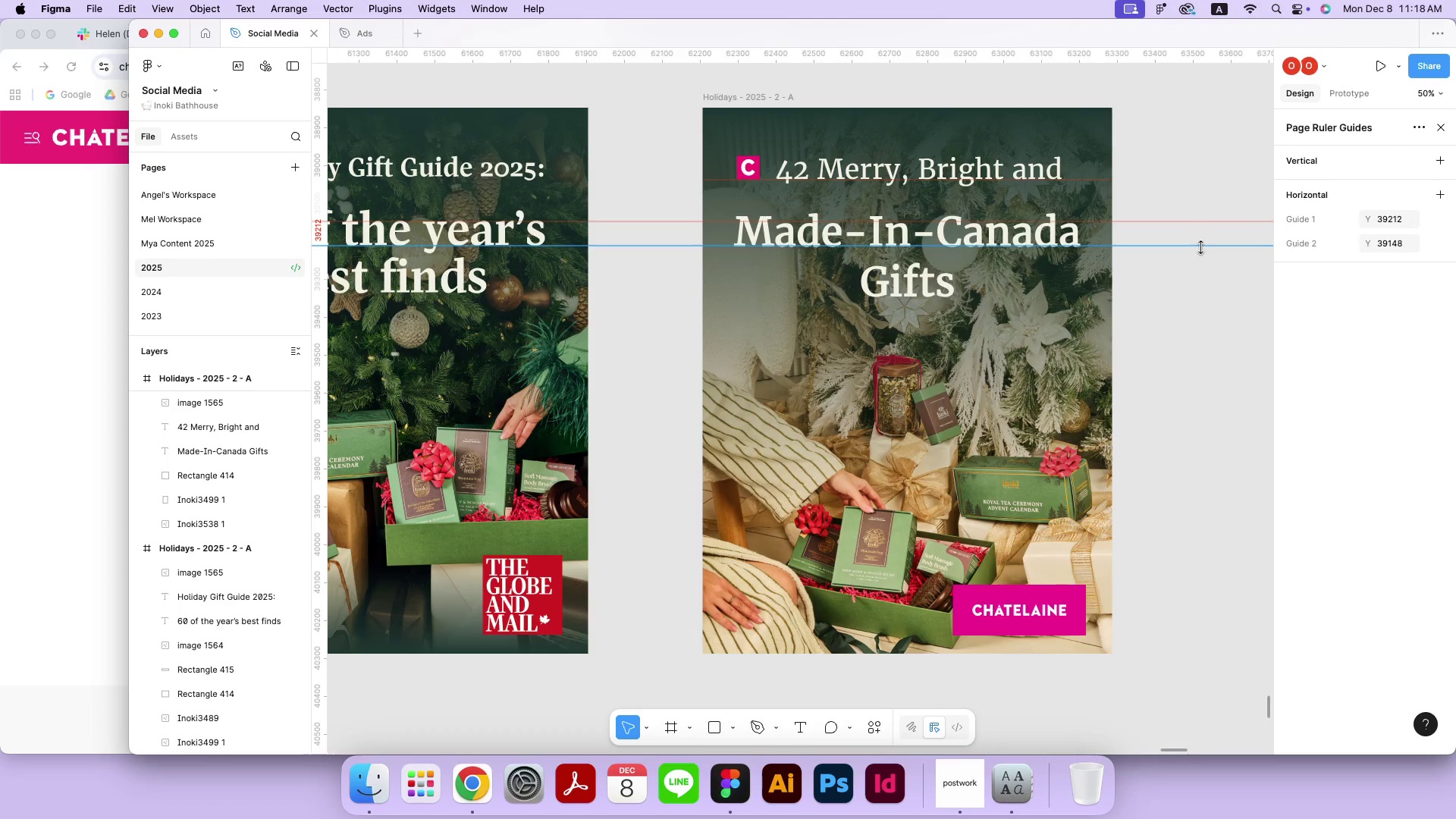 
key(Backspace)
 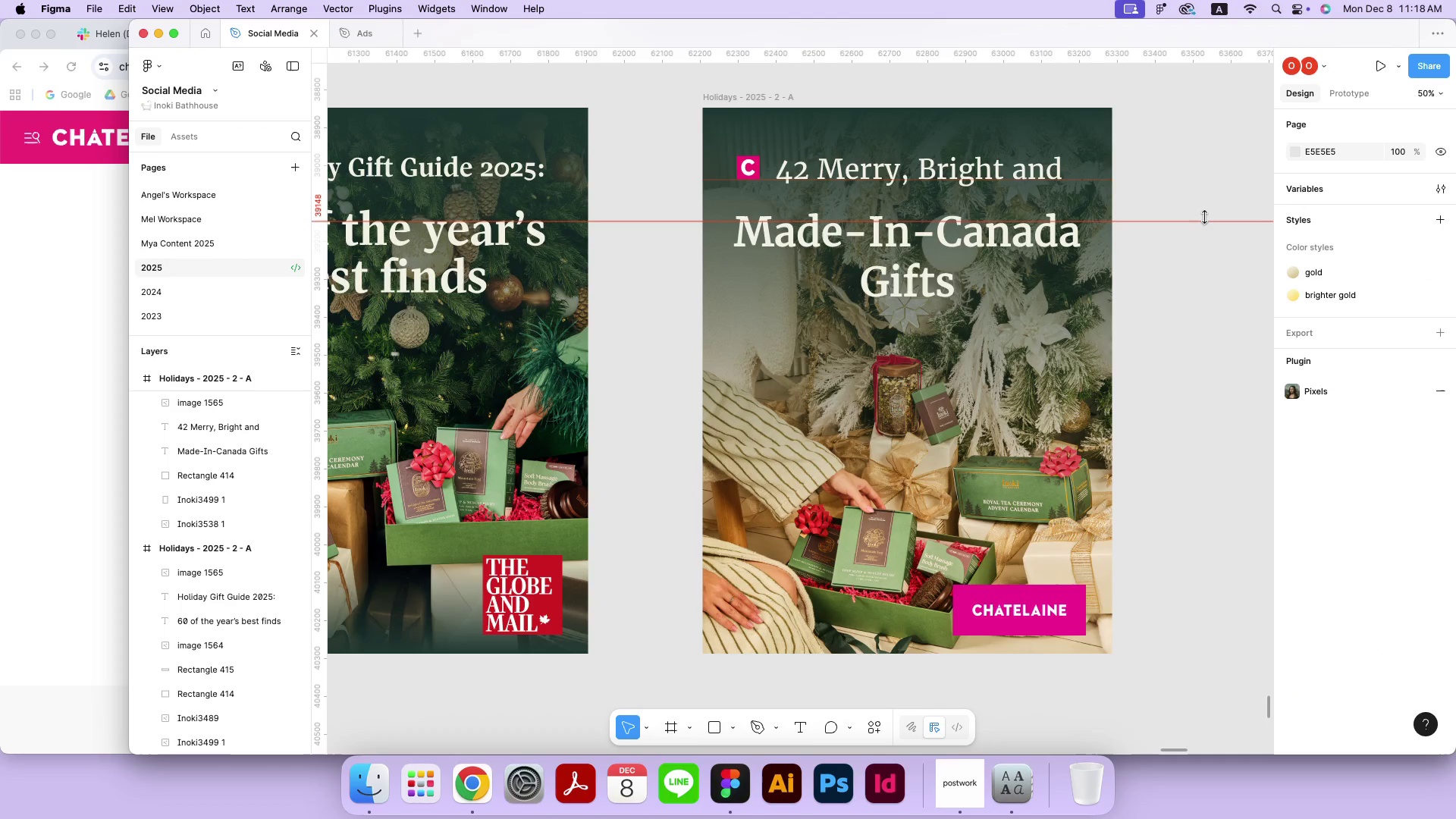 
left_click([1204, 217])
 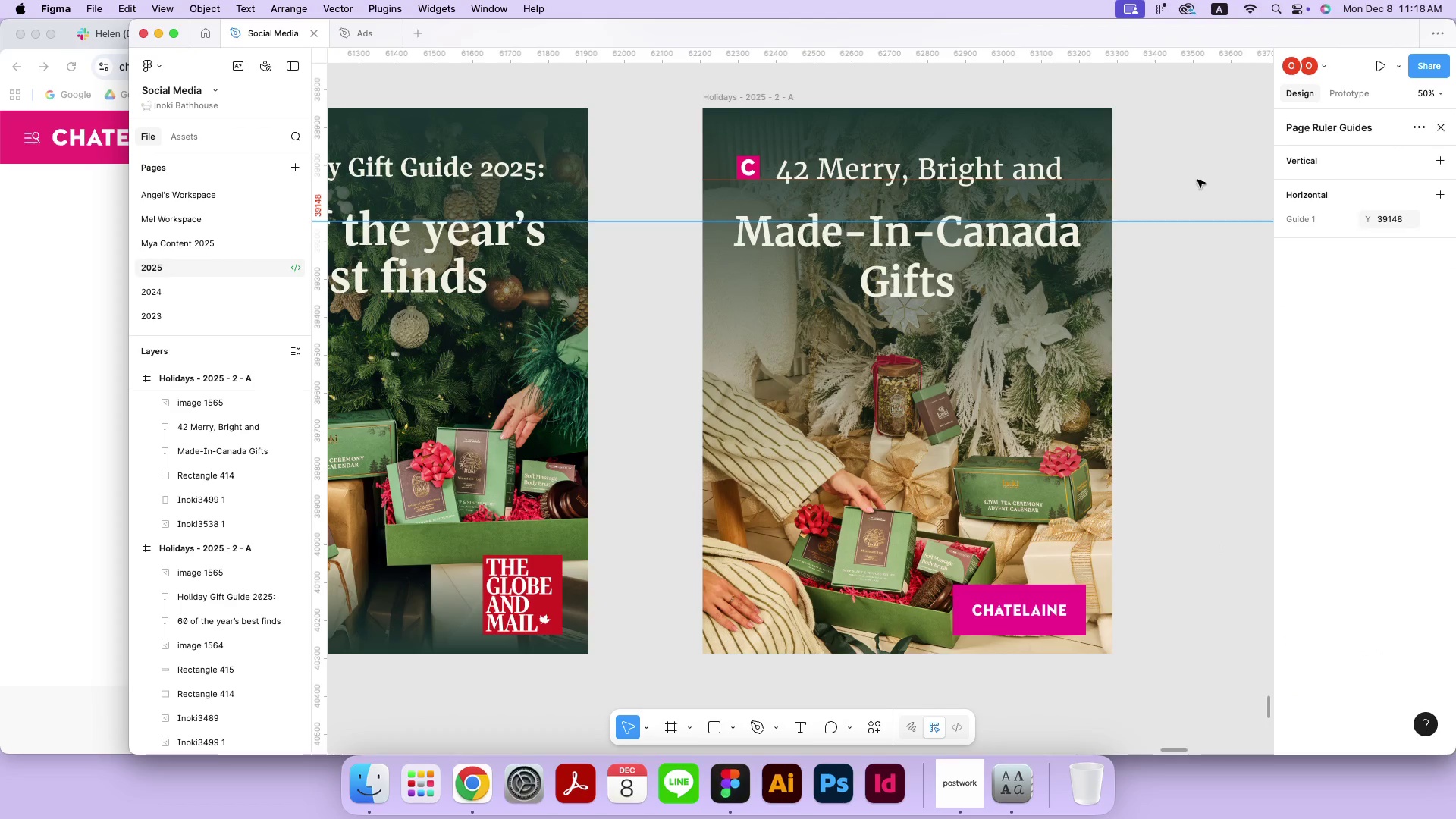 
key(Backspace)
 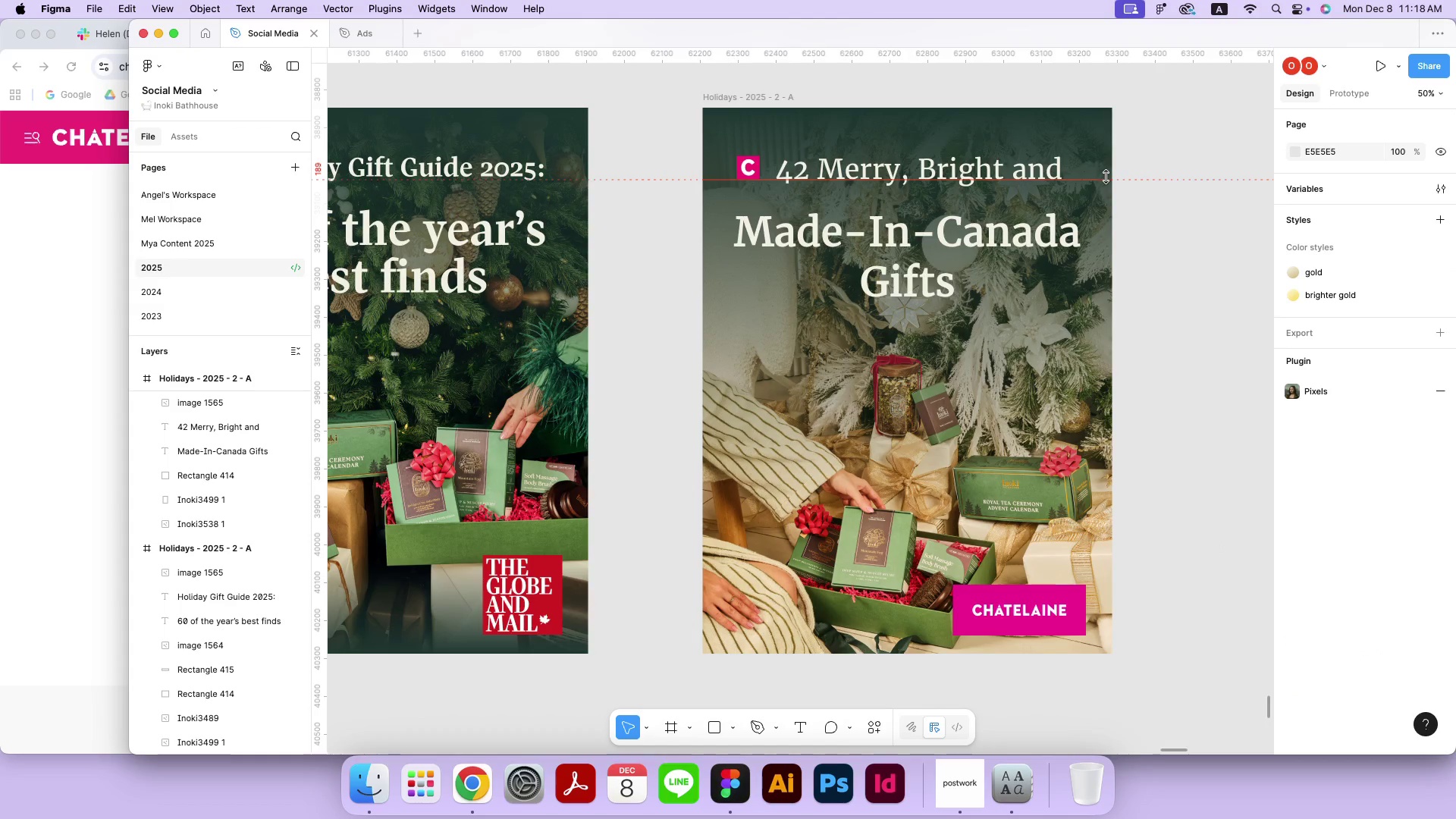 
left_click([1106, 177])
 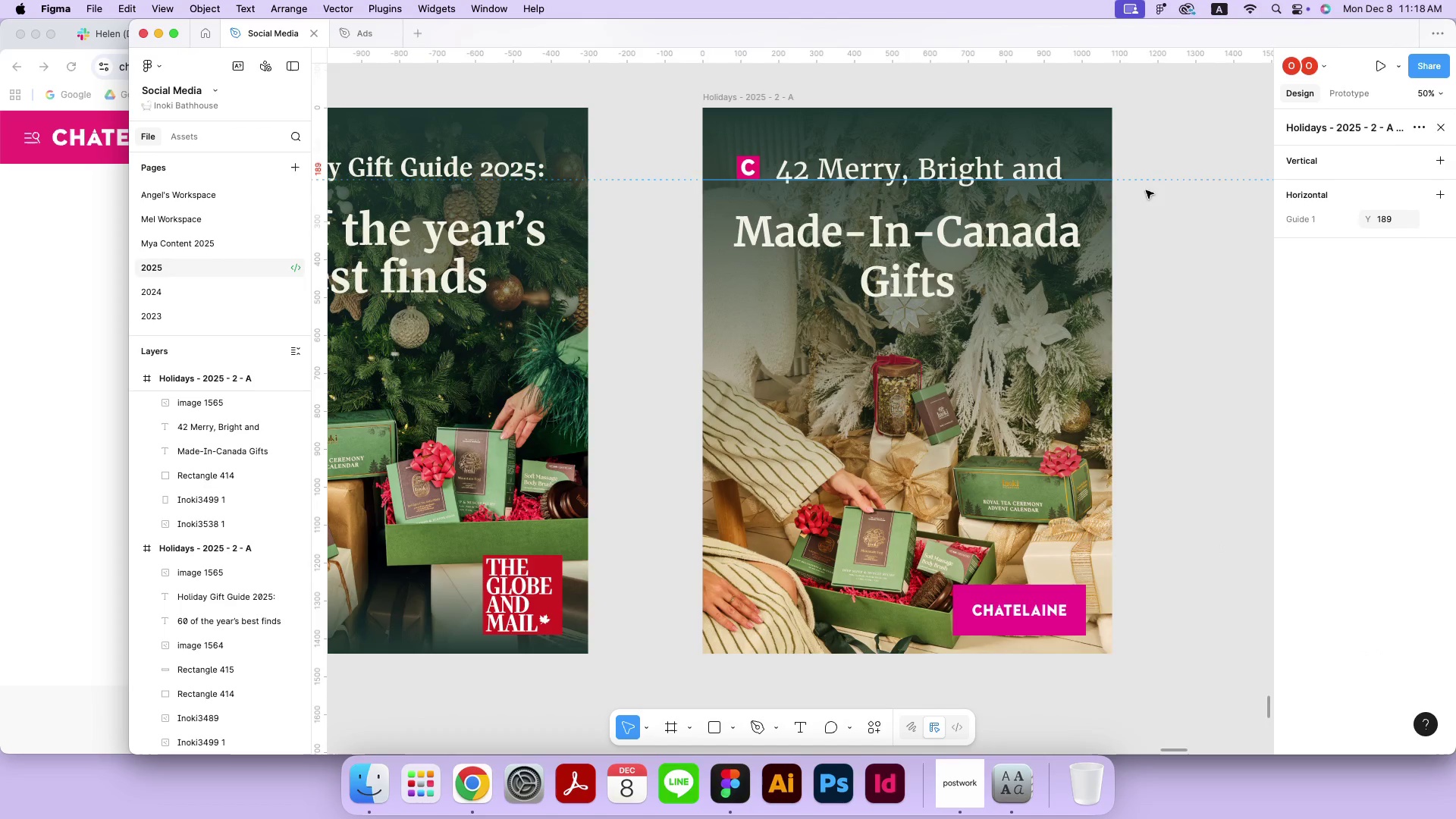 
key(Backspace)
 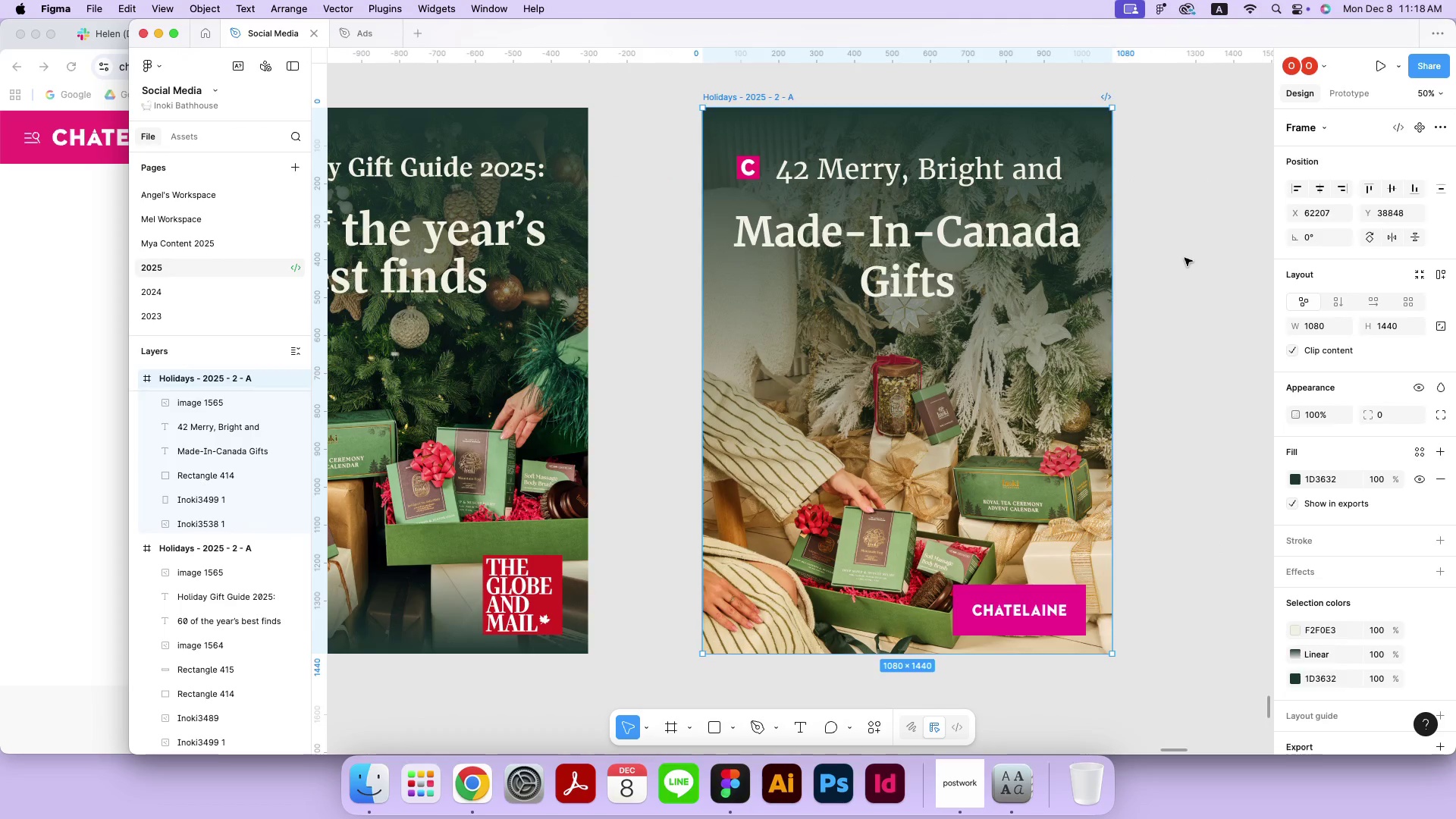 
double_click([1185, 258])
 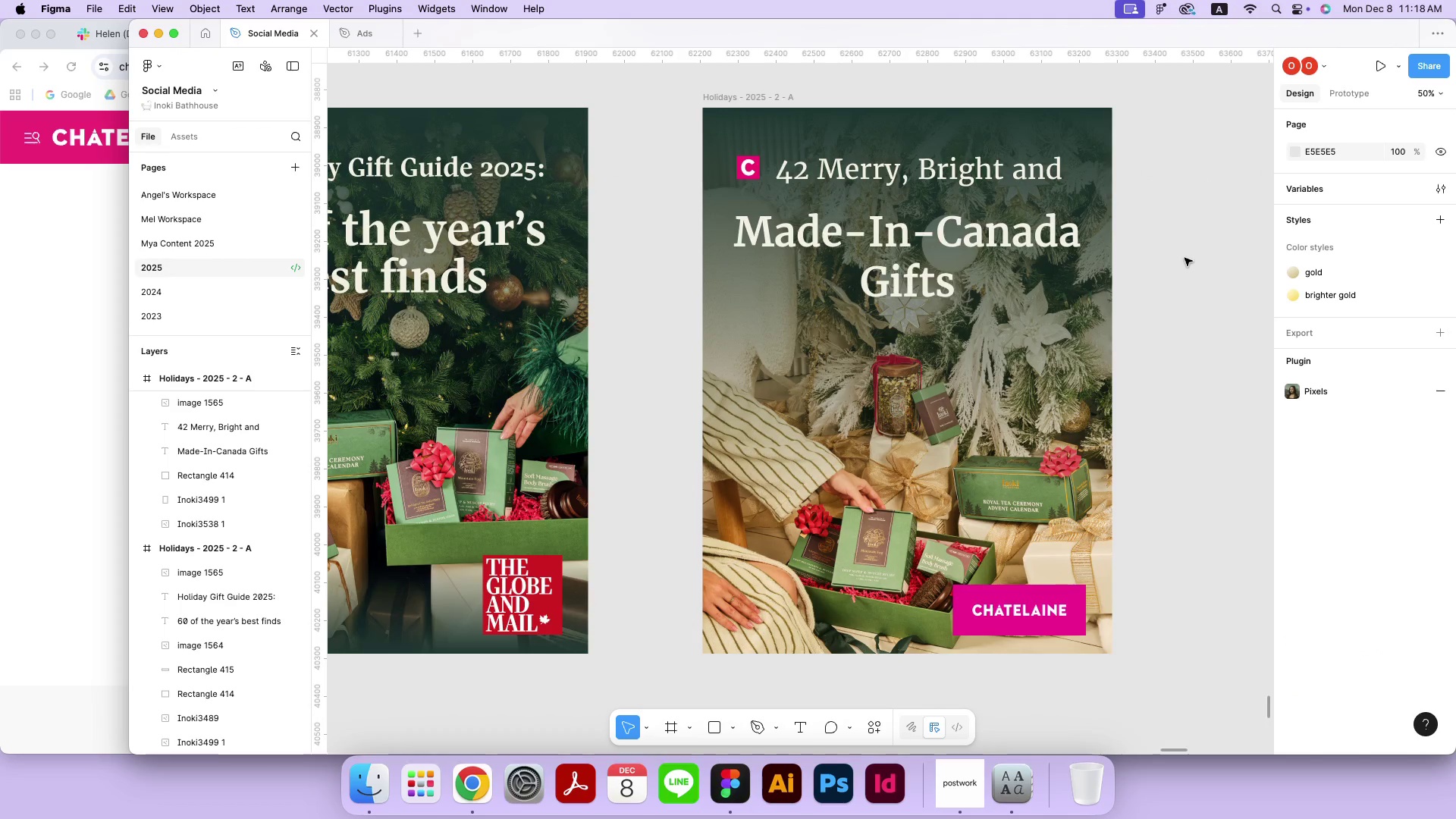 
triple_click([1185, 258])
 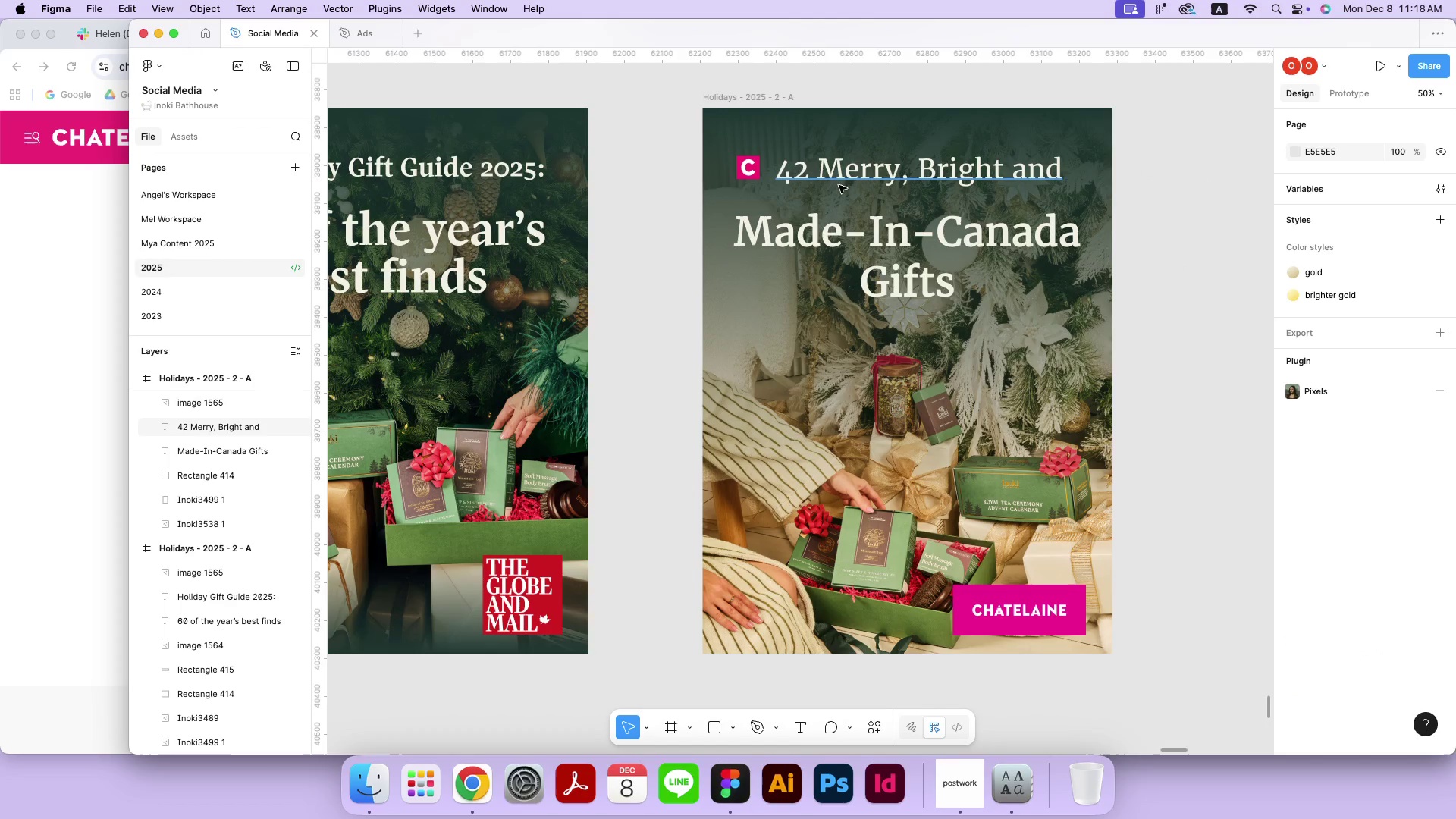 
left_click([839, 180])
 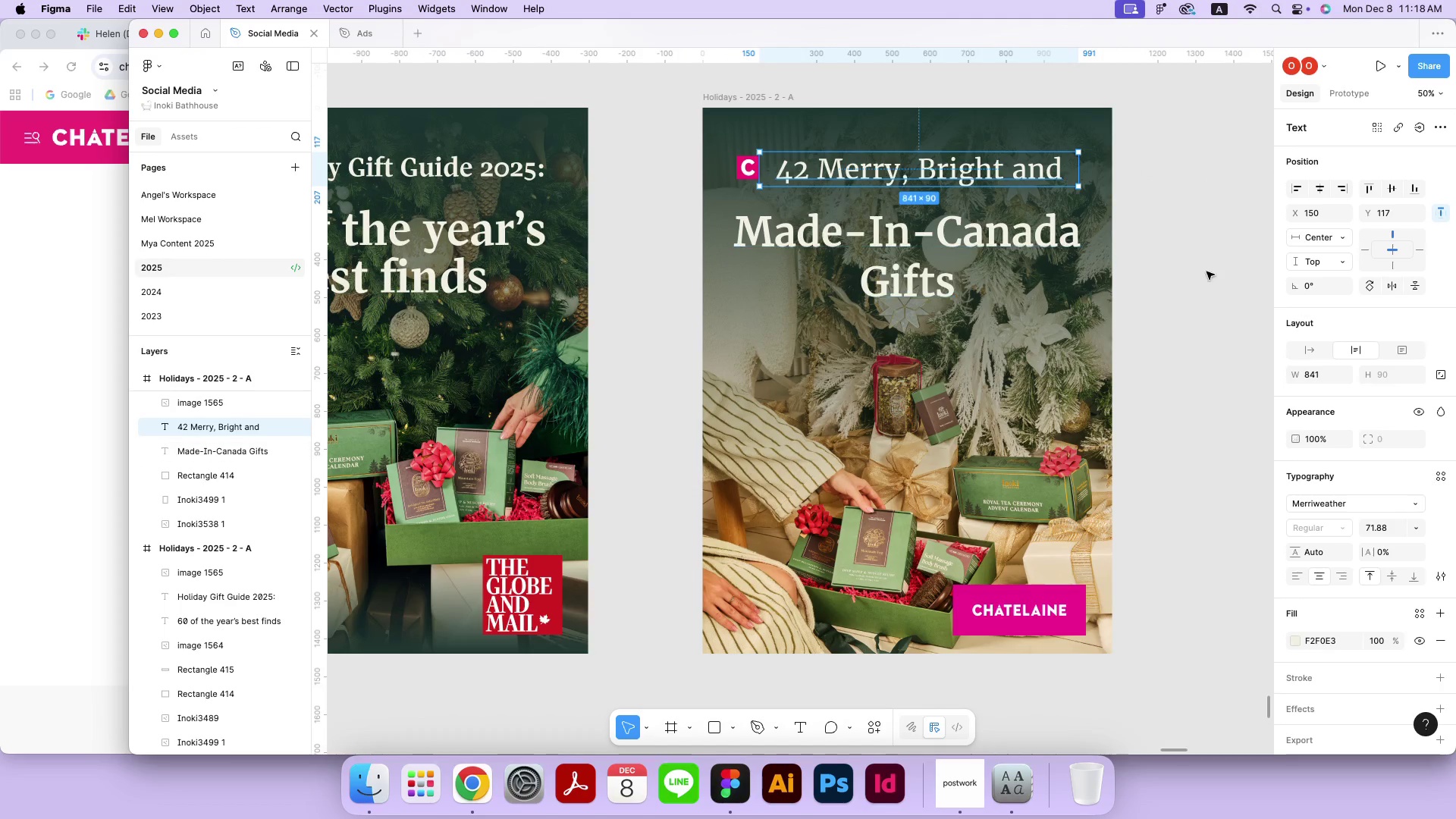 
key(ArrowUp)
 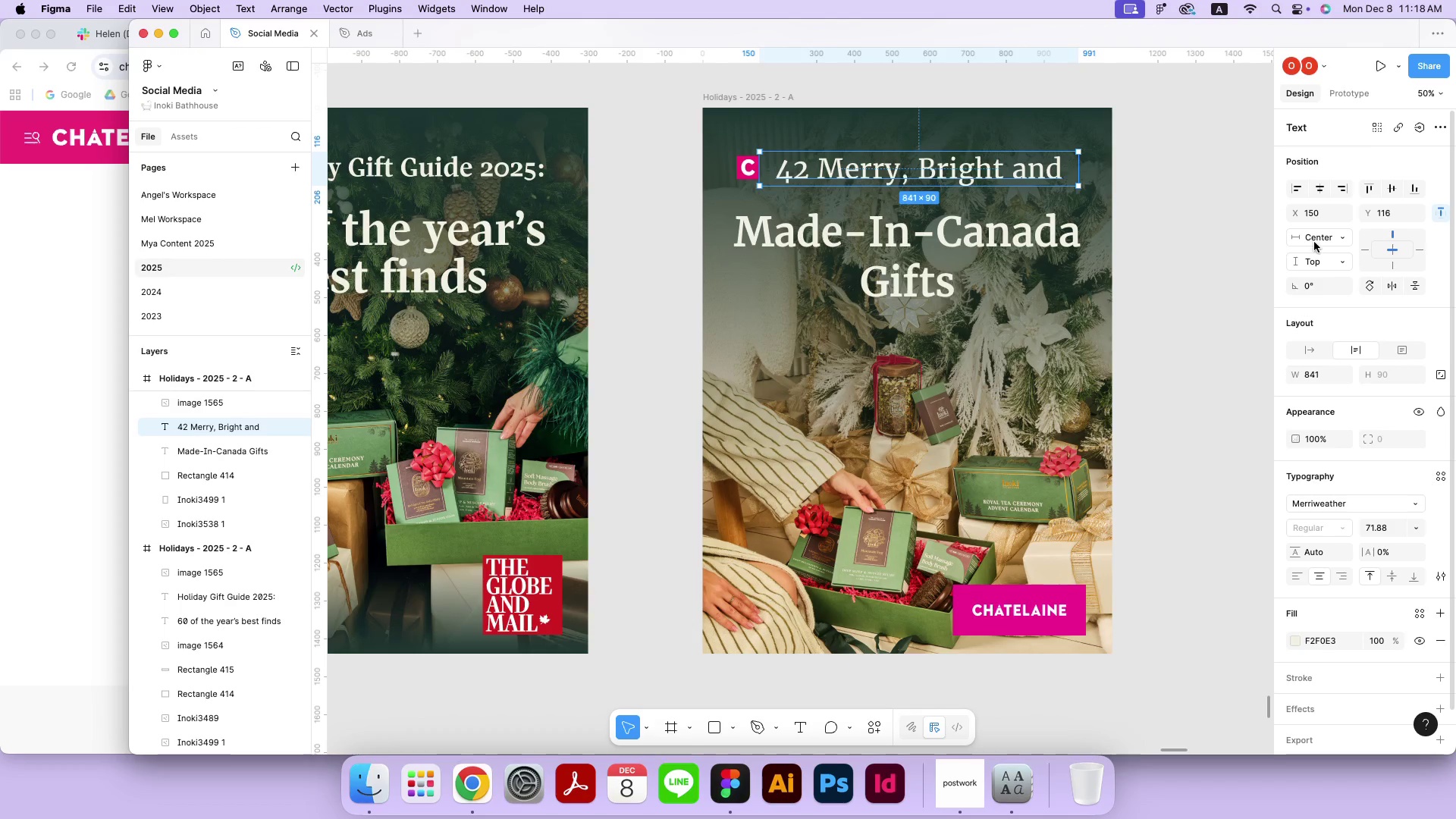 
left_click([1317, 181])
 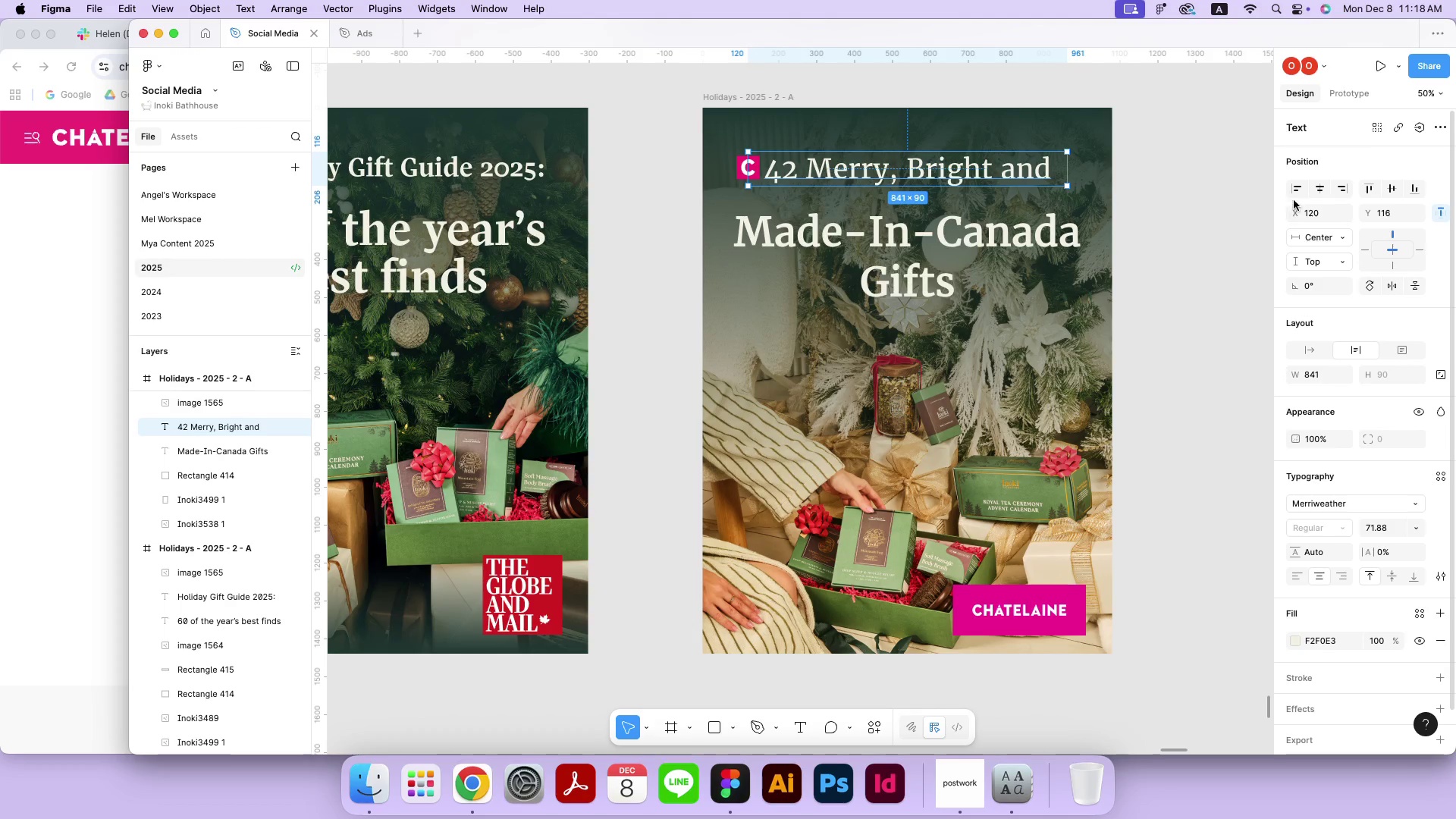 
double_click([1176, 220])
 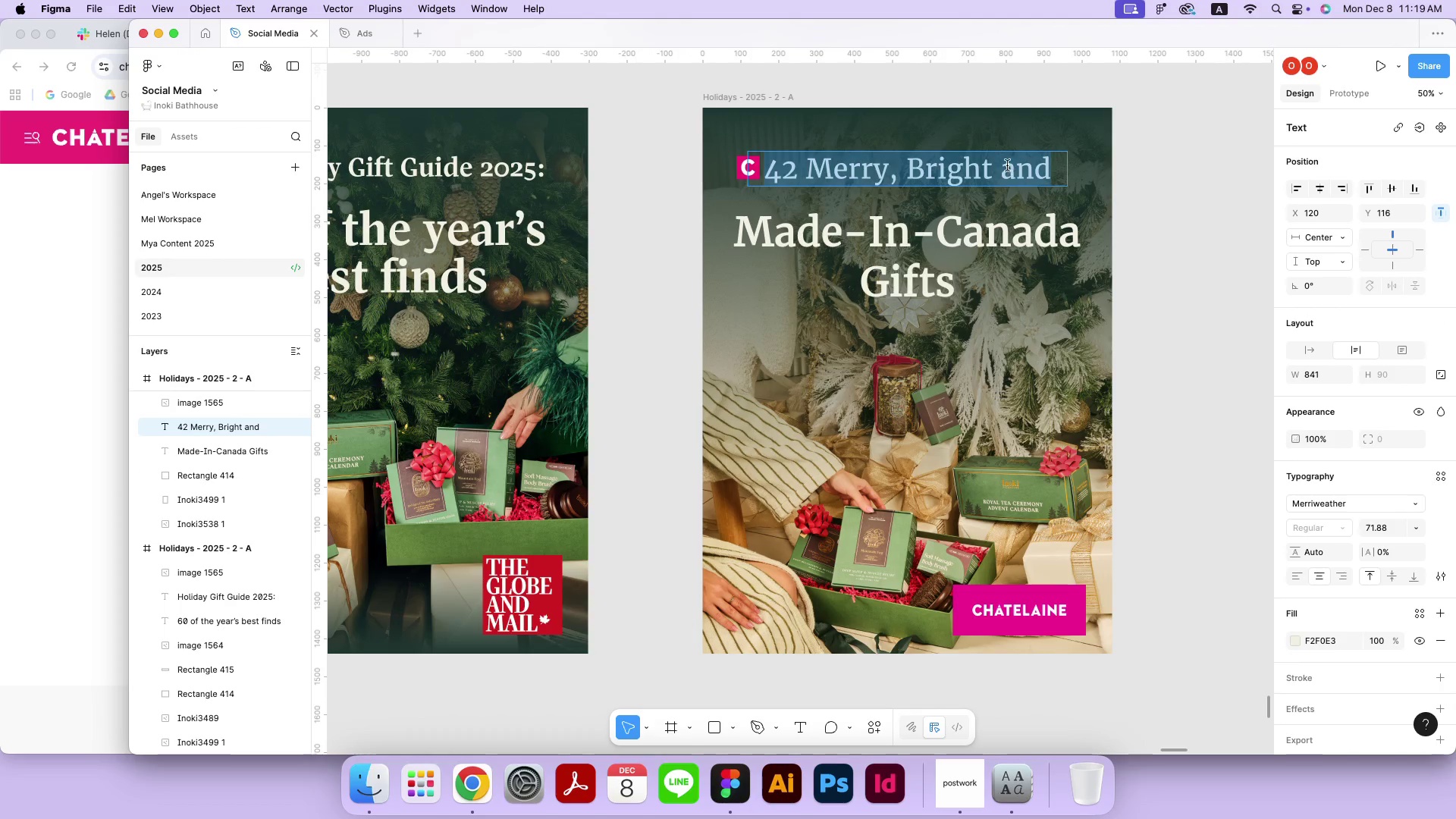 
left_click([1043, 171])
 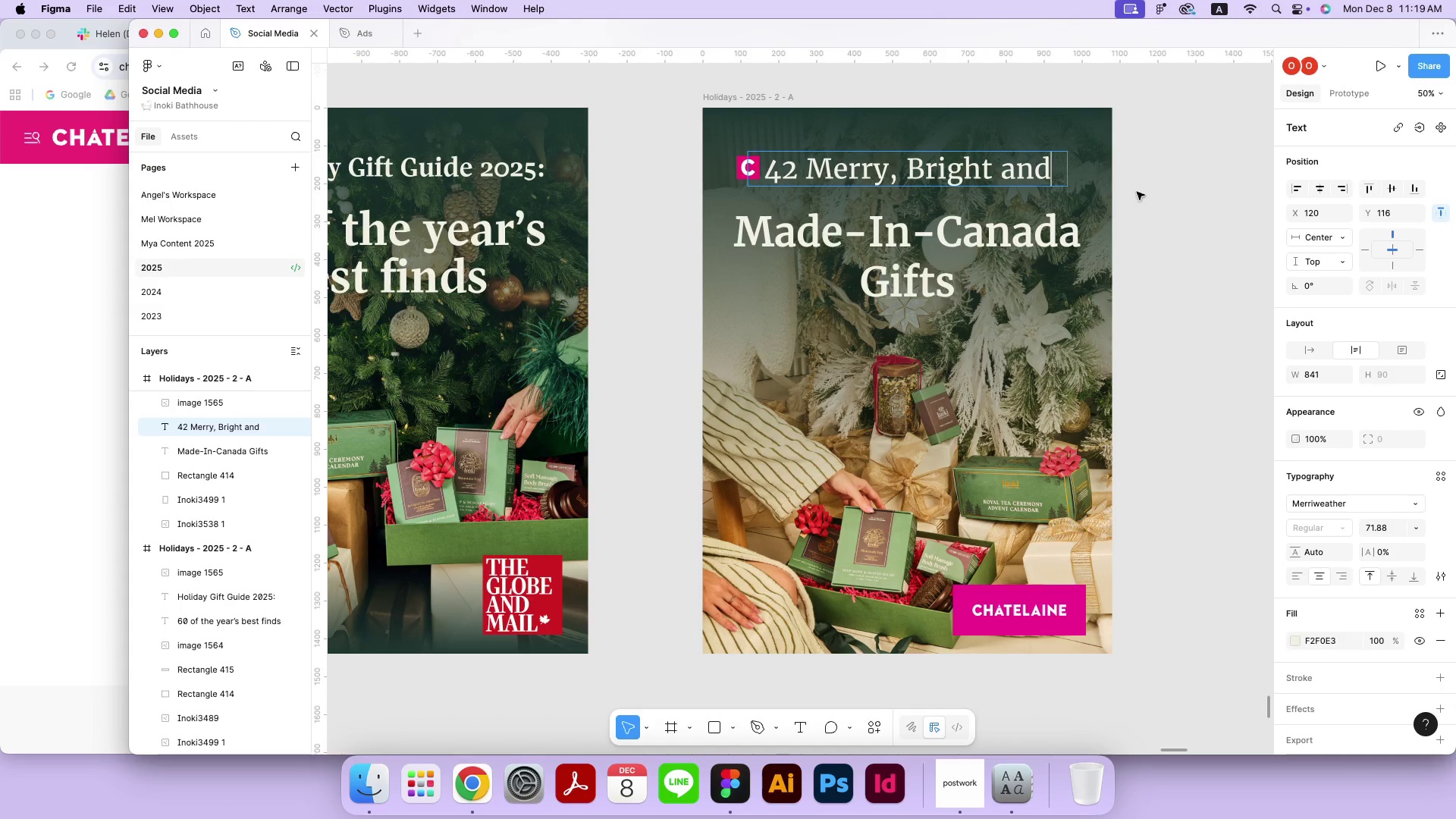 
left_click_drag(start_coordinate=[1050, 171], to_coordinate=[1084, 171])
 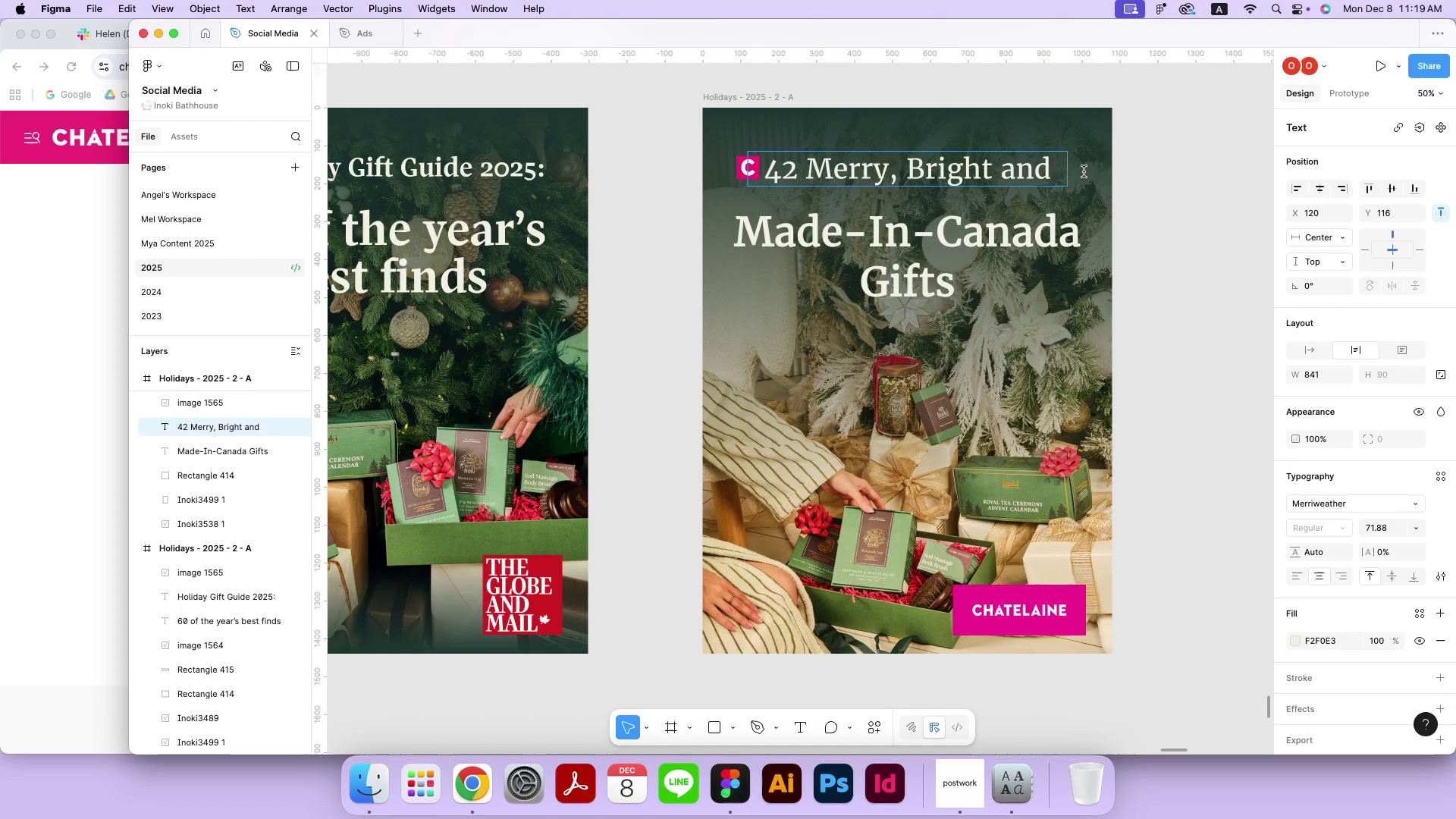 
left_click([1209, 218])
 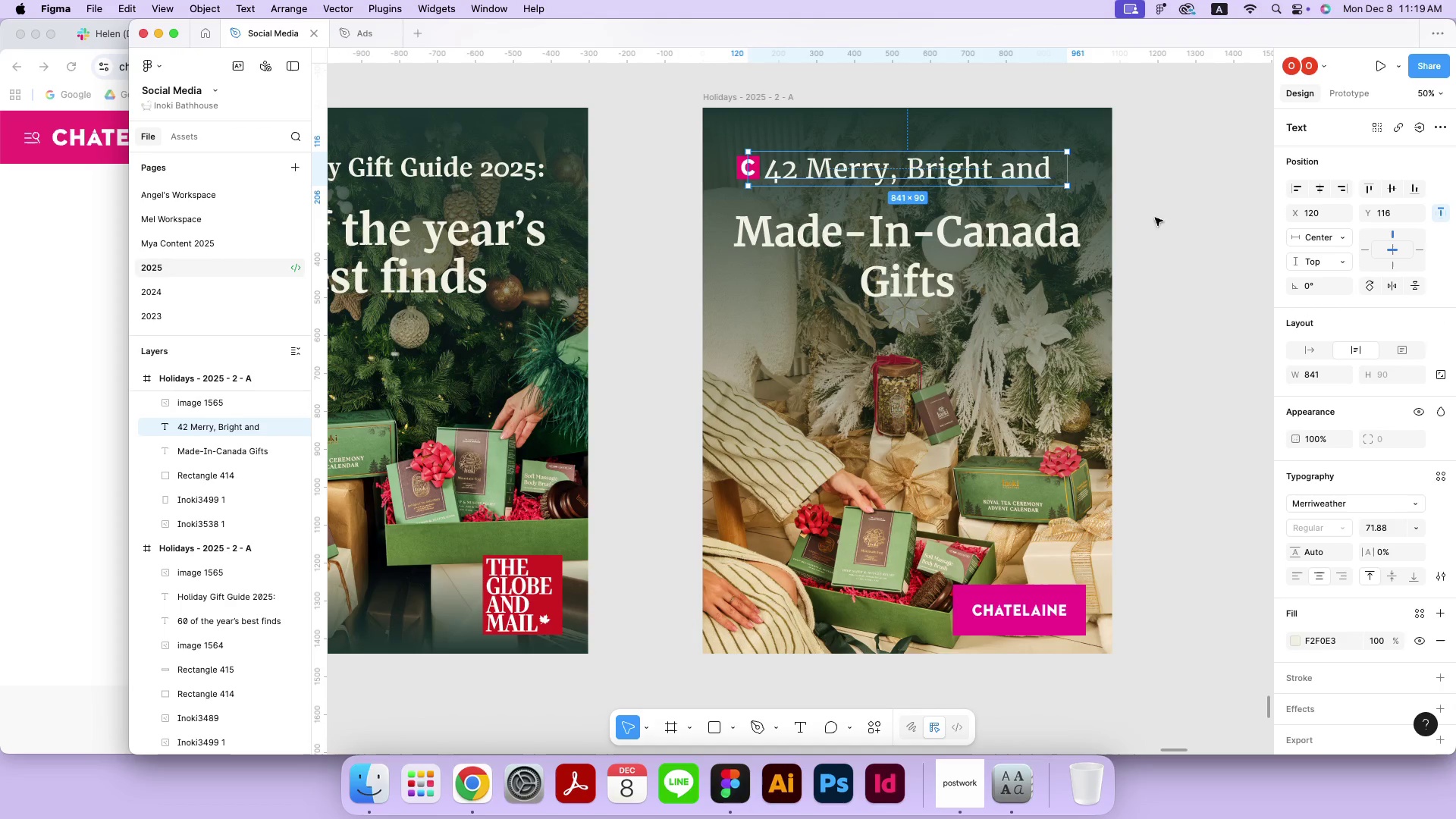 
key(ArrowRight)
 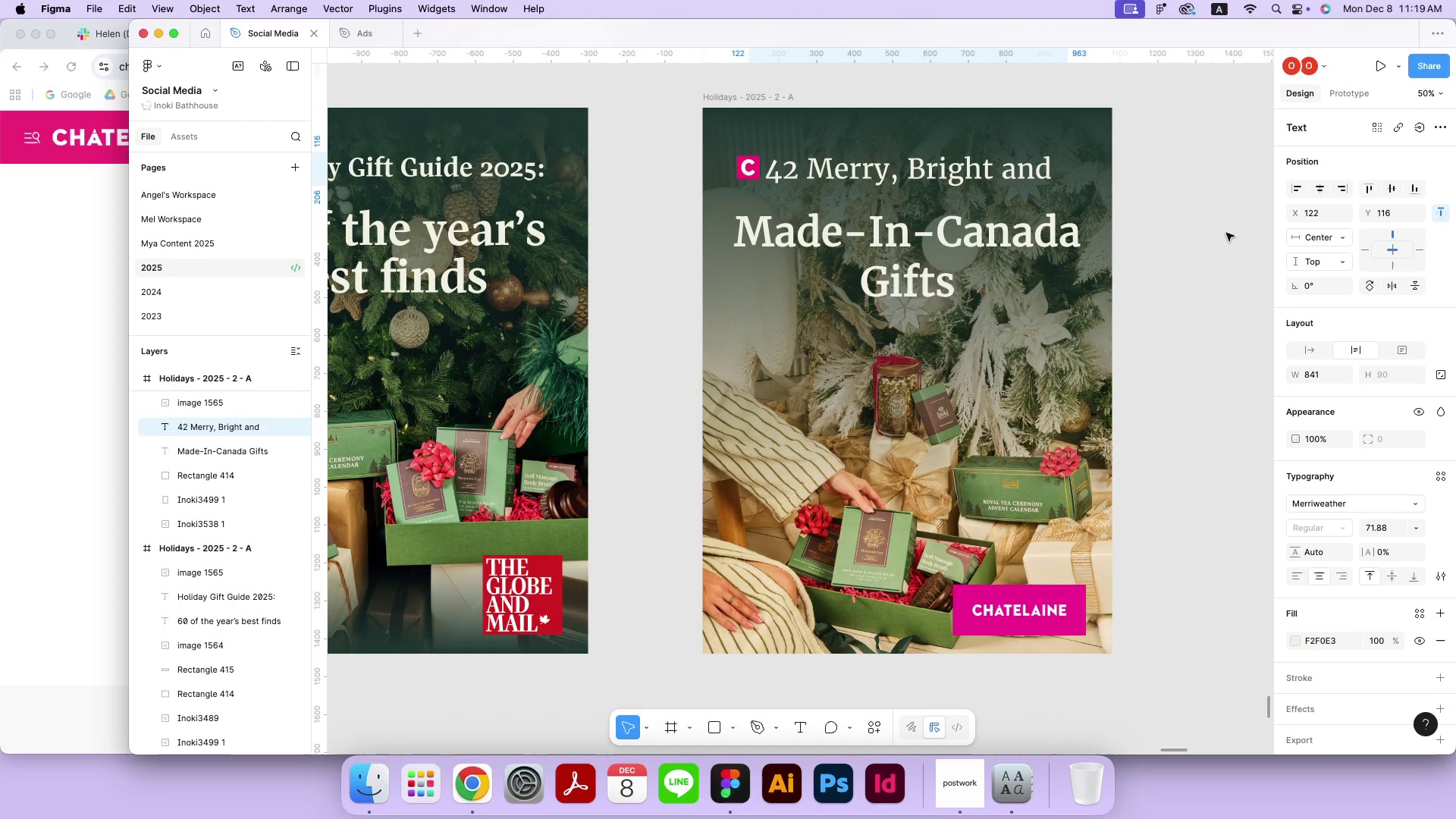 
key(ArrowRight)
 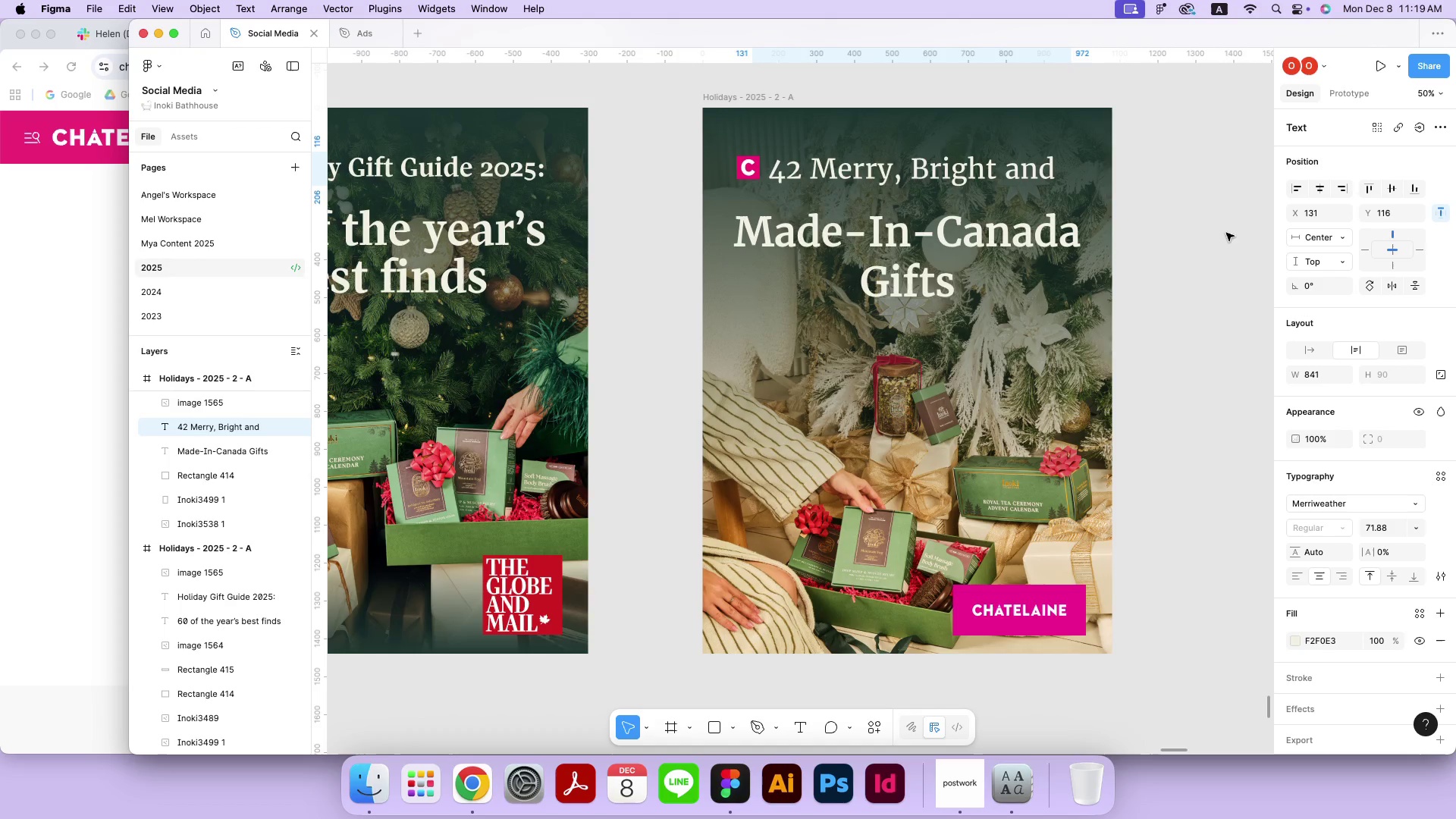 
hold_key(key=ArrowRight, duration=1.51)
 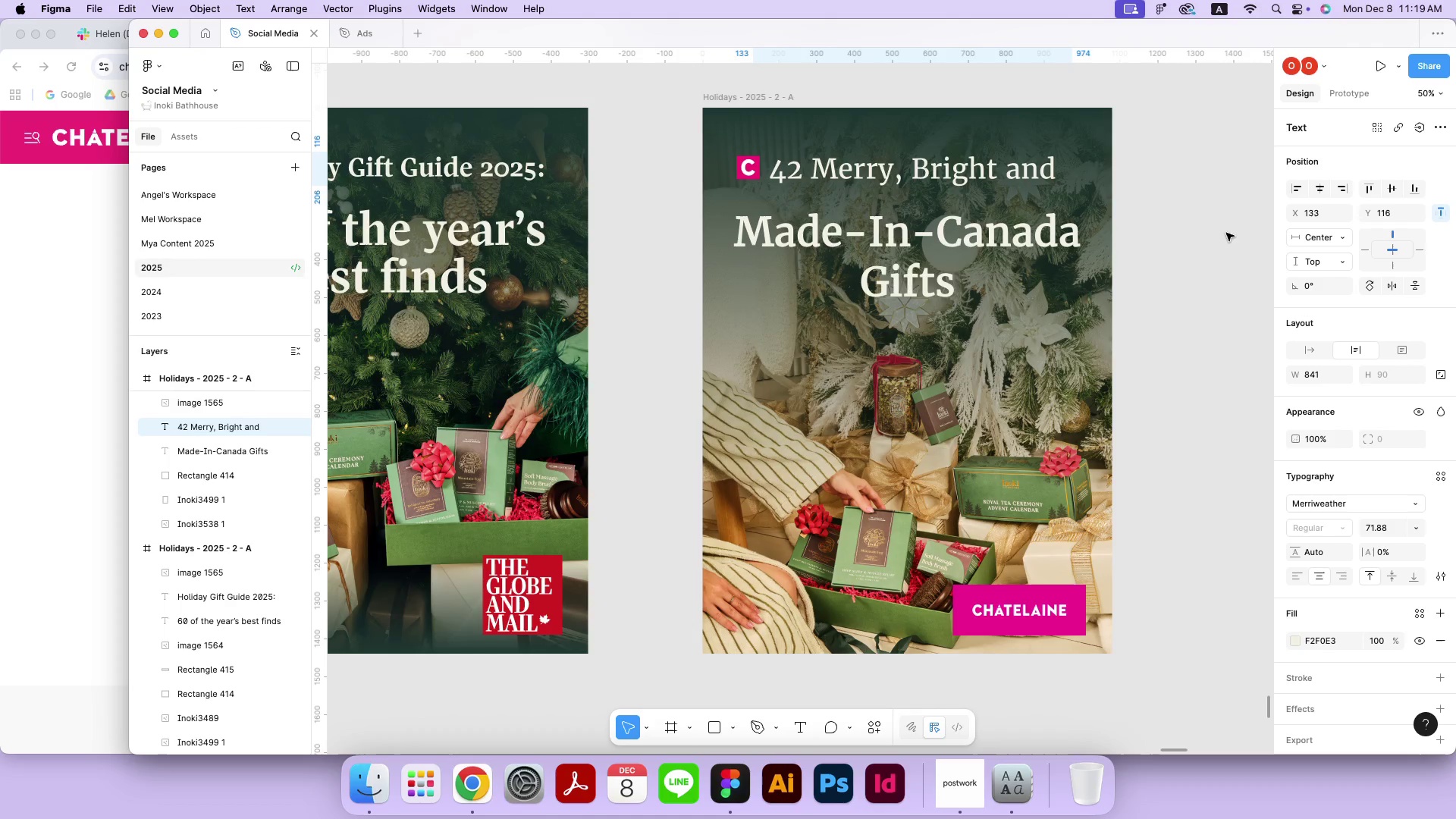 
key(ArrowRight)
 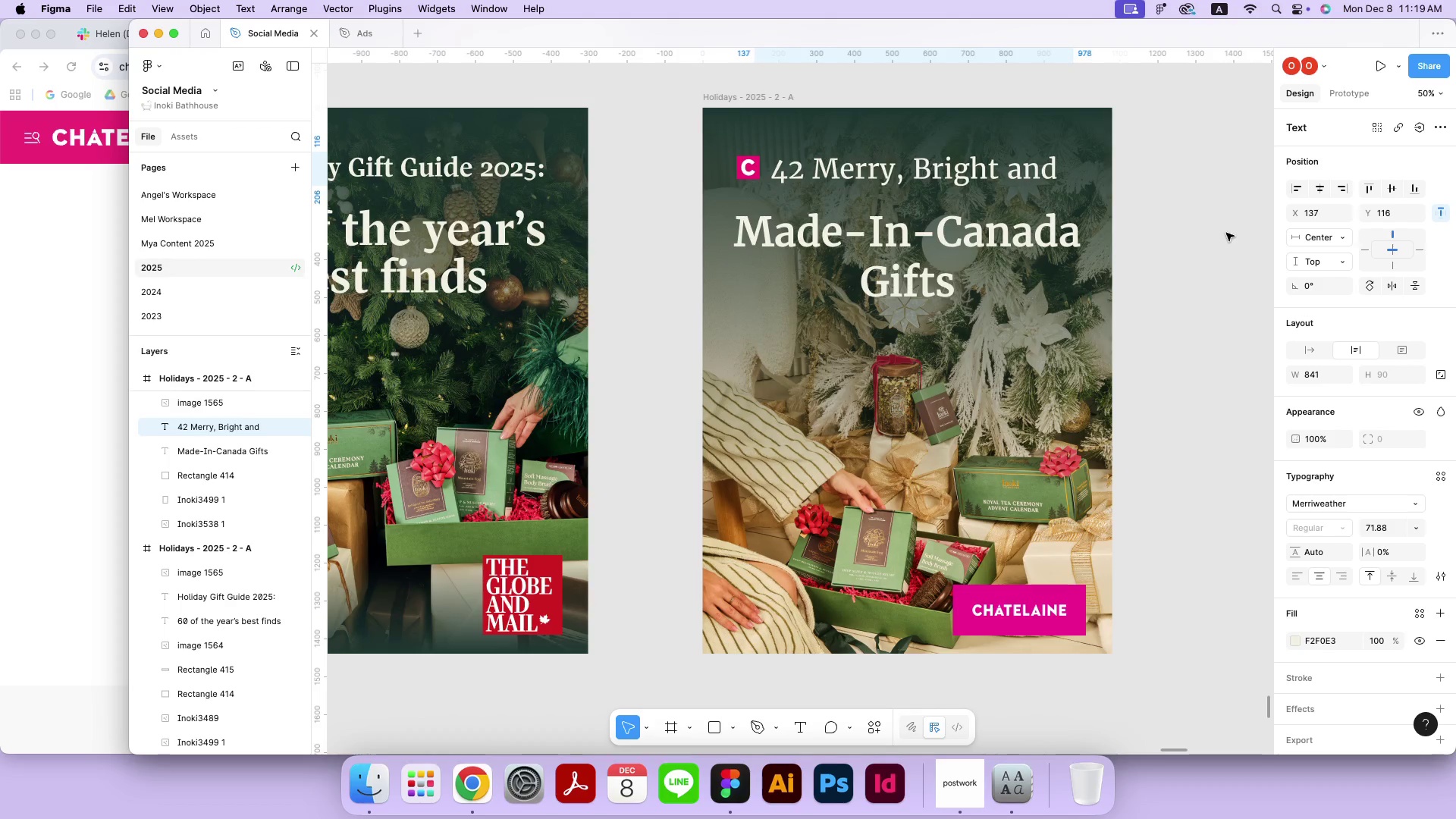 
key(ArrowRight)
 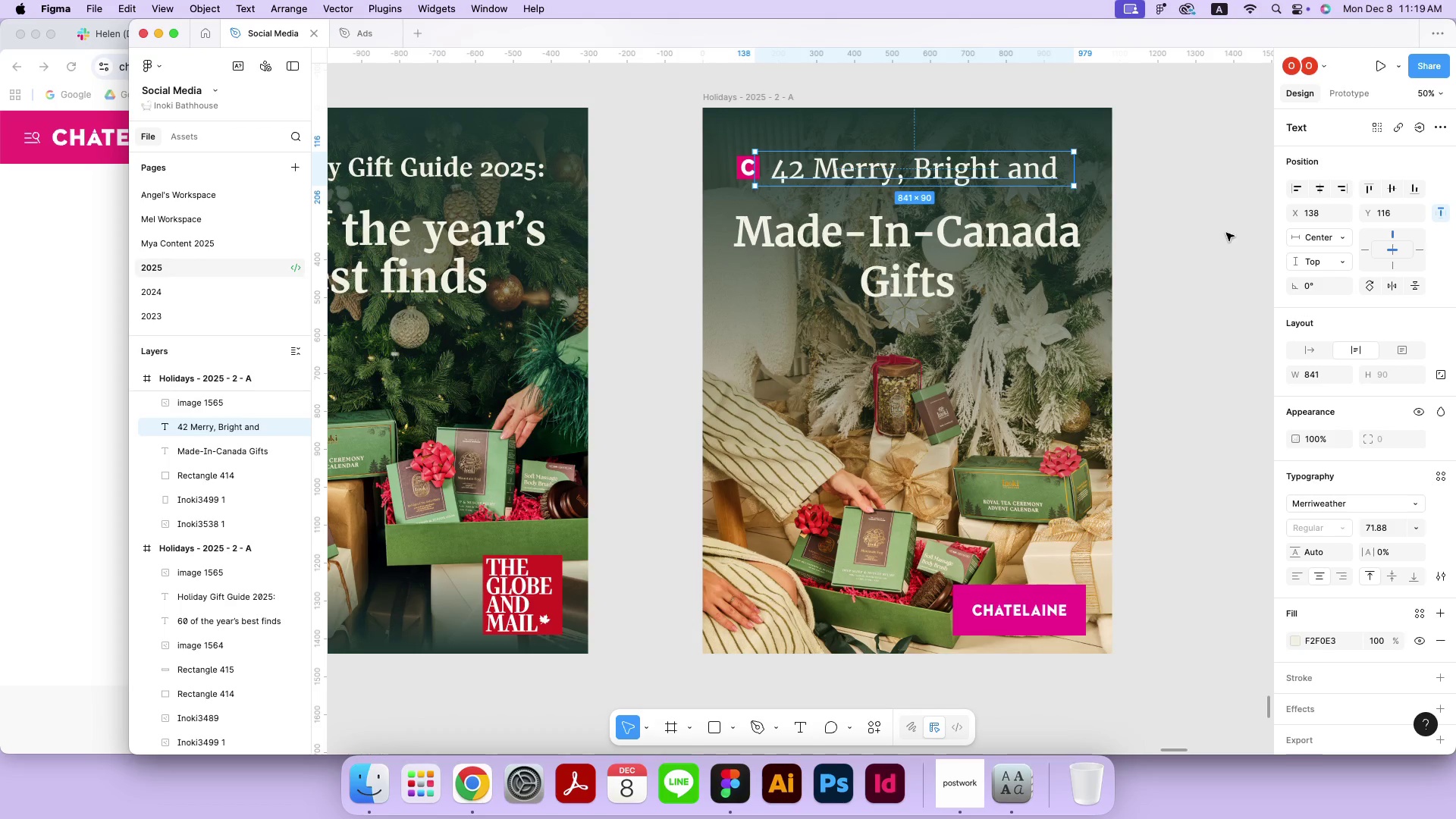 
key(ArrowRight)
 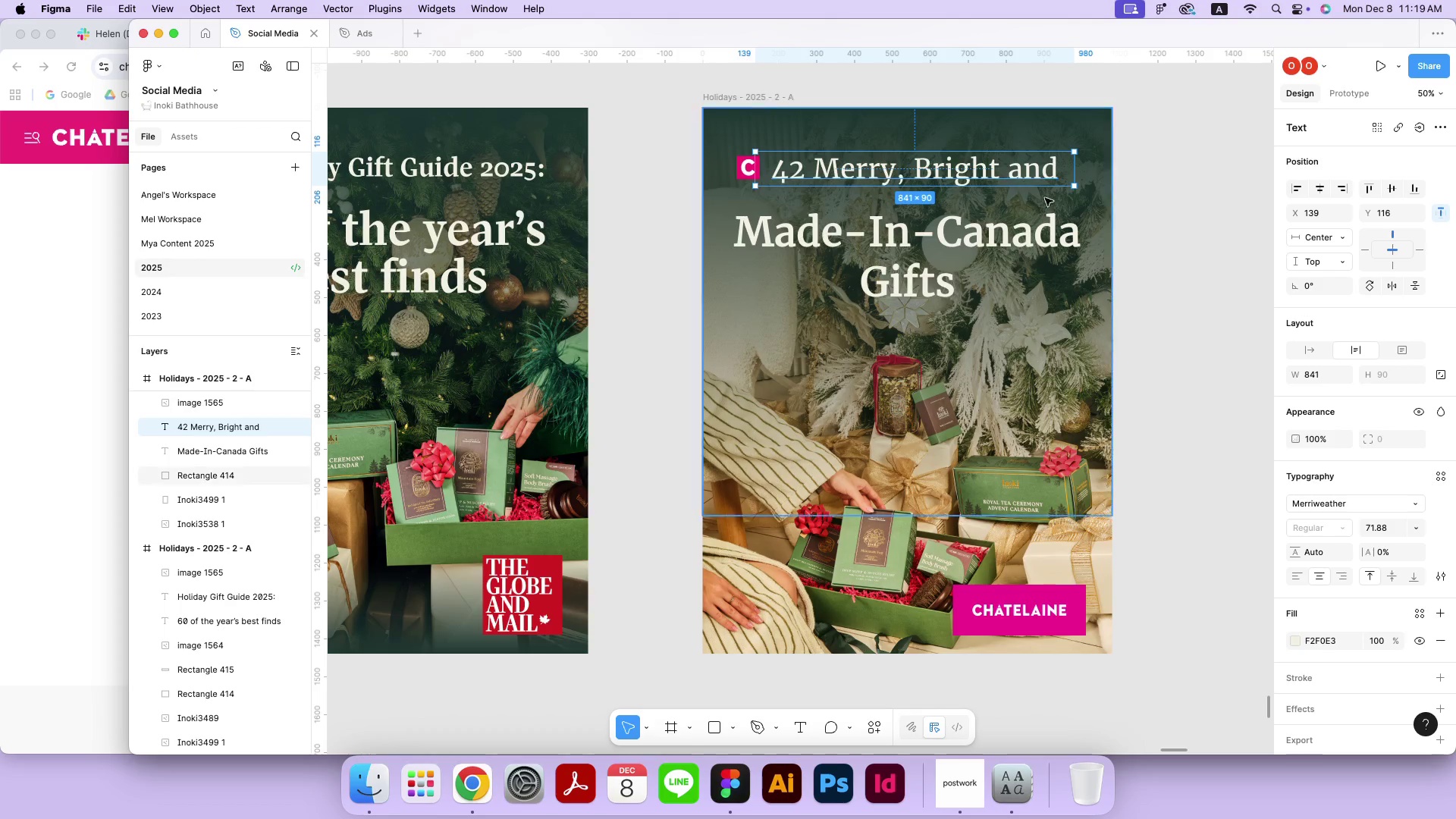 
key(ArrowRight)
 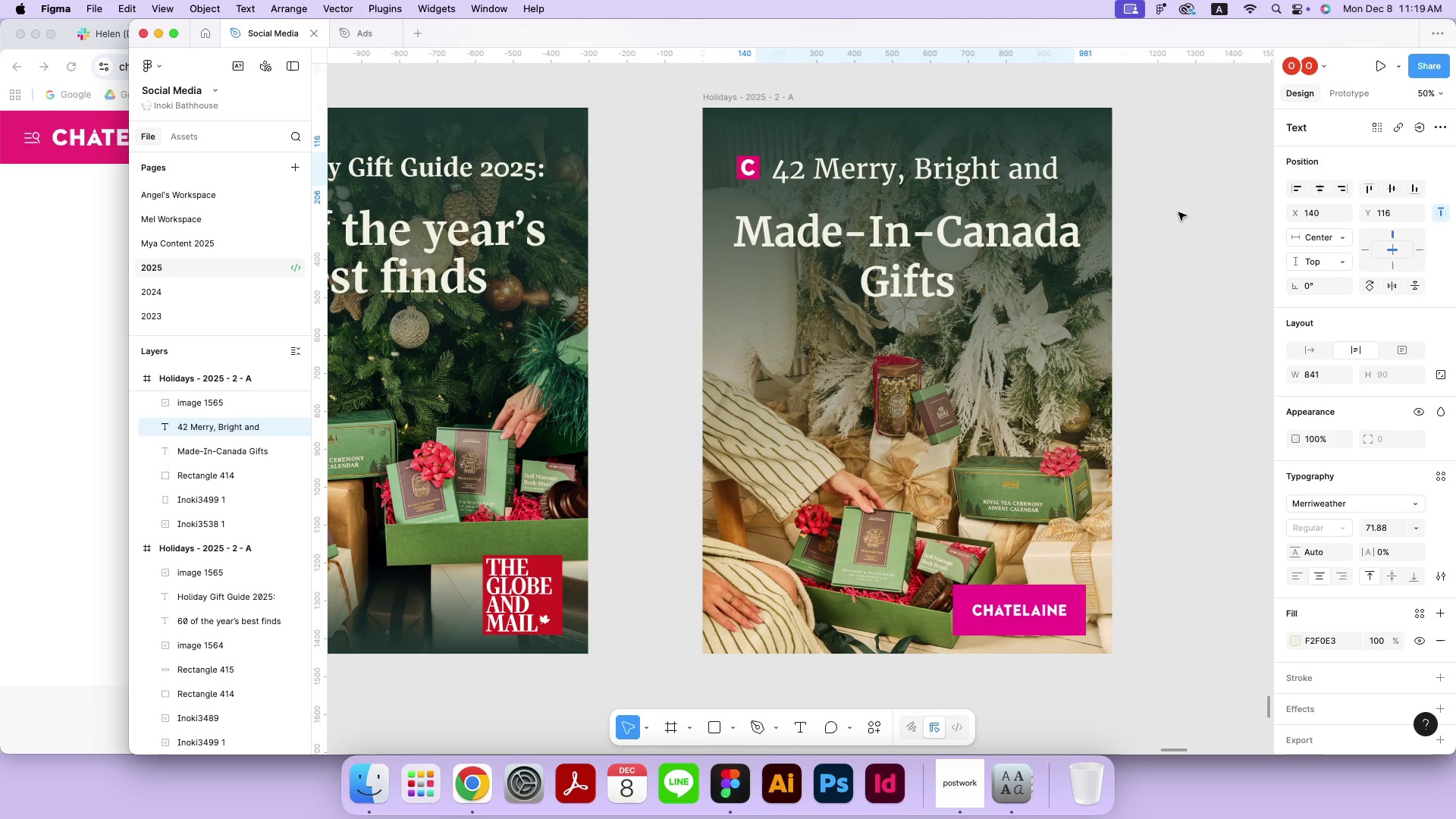 
key(ArrowRight)
 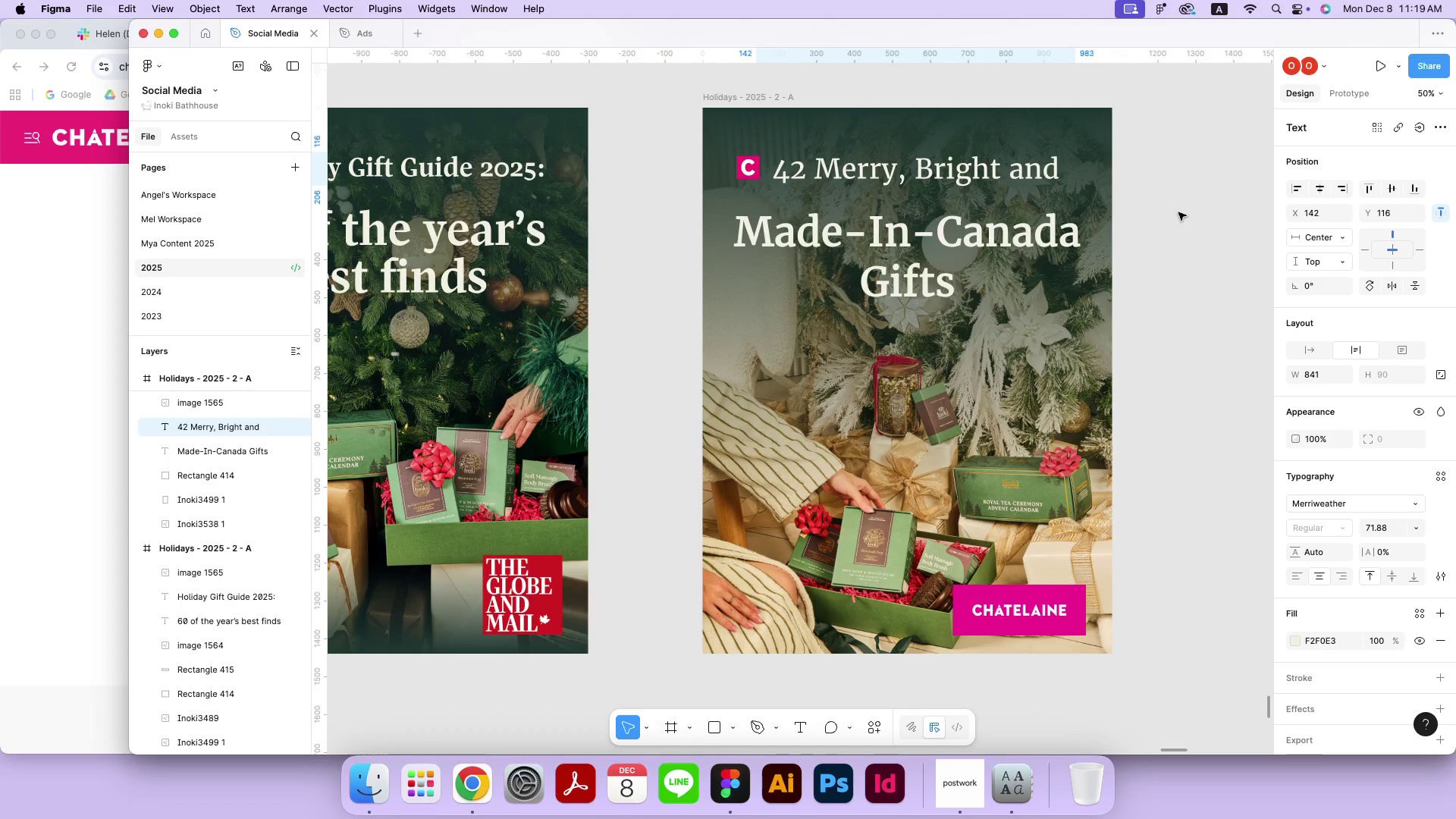 
key(ArrowRight)
 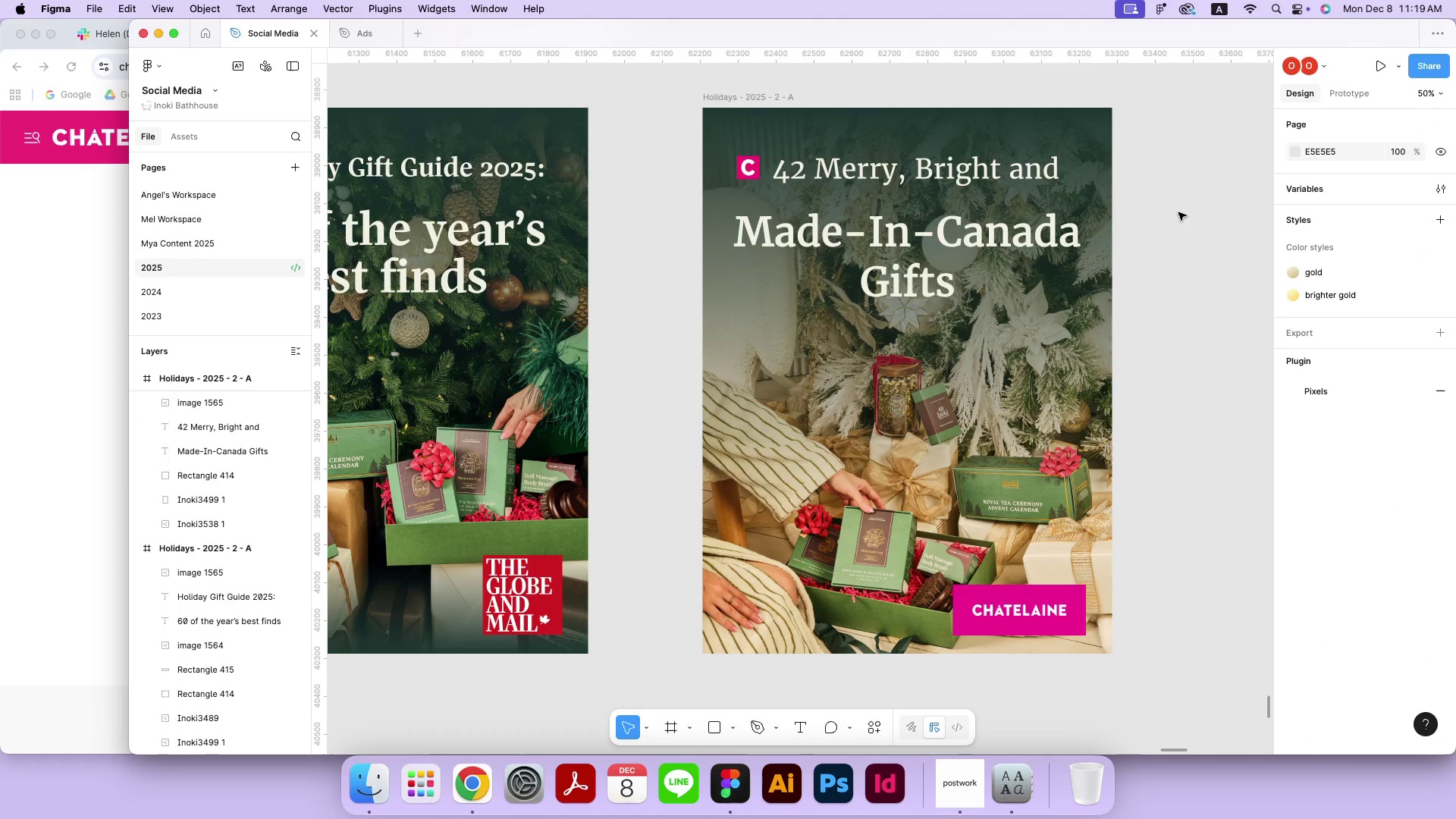 
left_click([1178, 212])